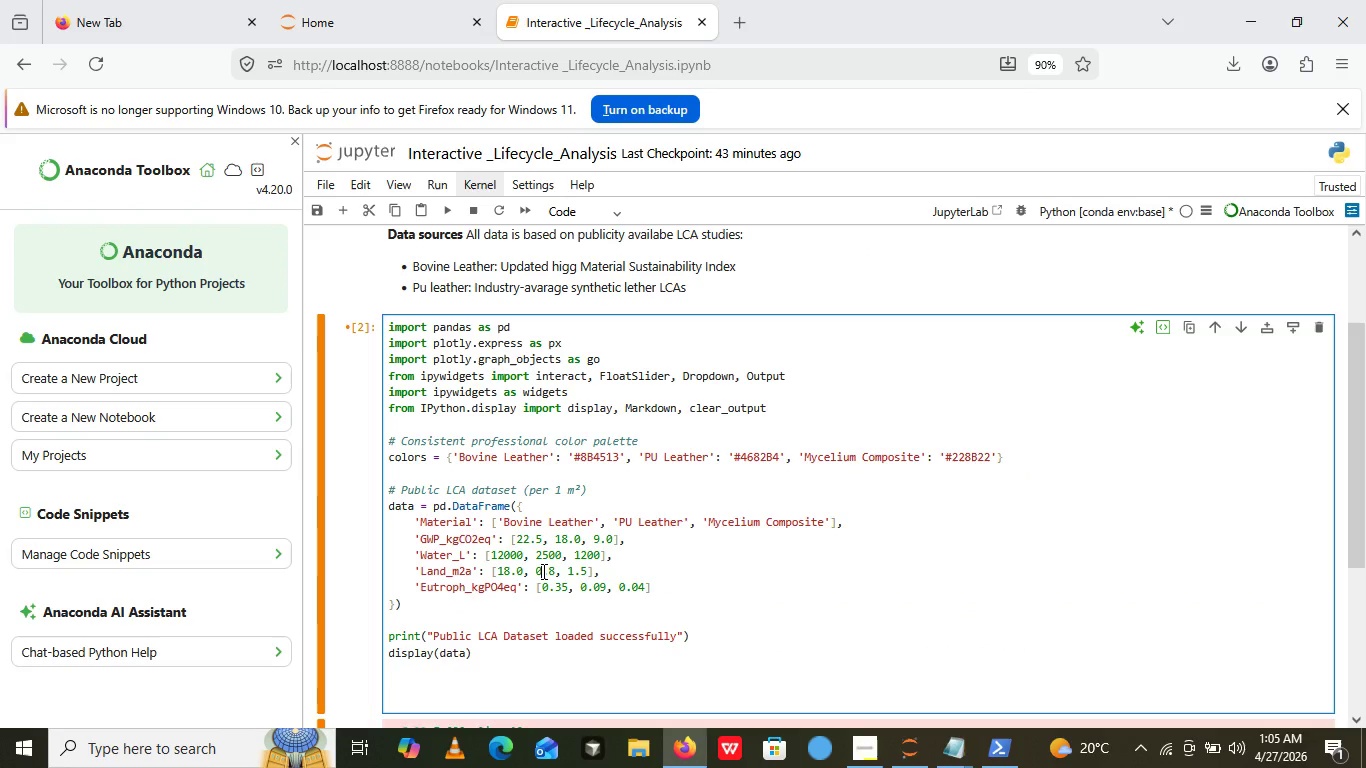 
key(Control+V)
 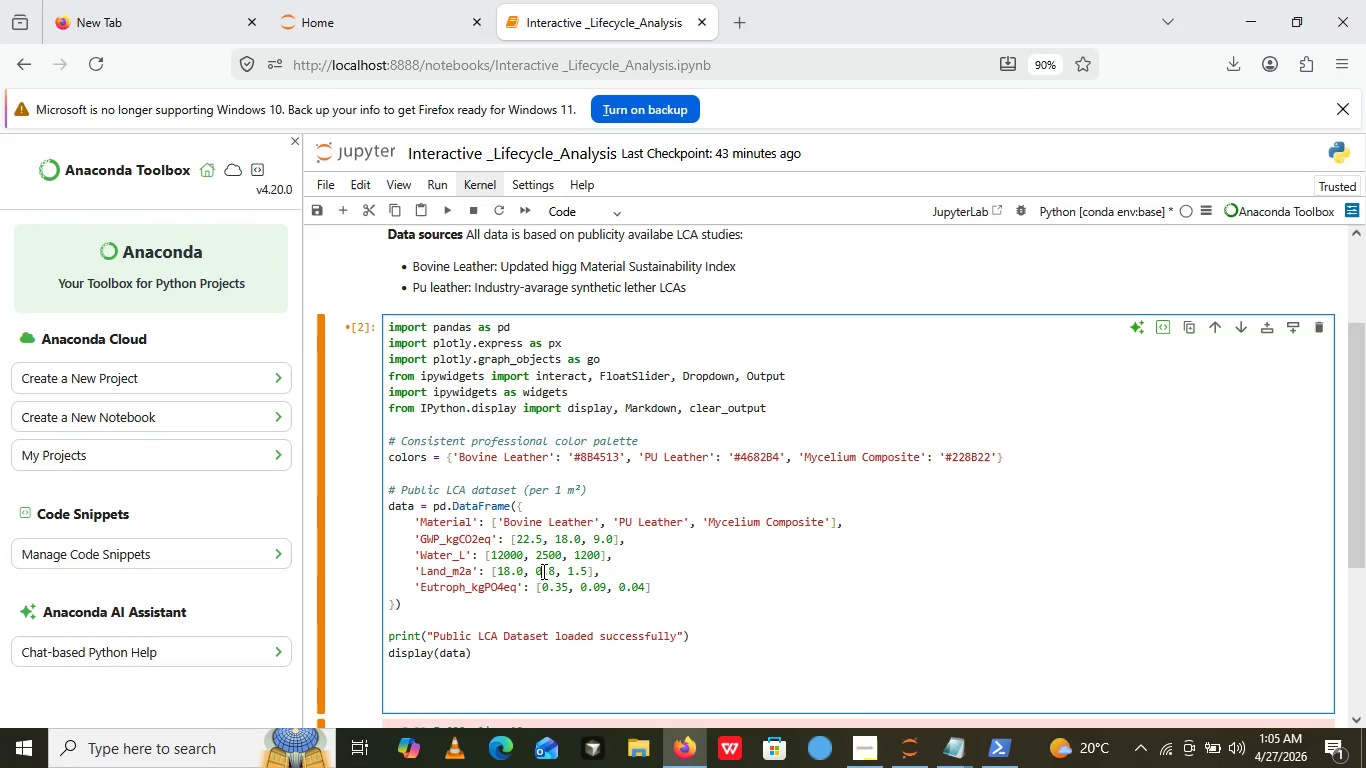 
left_click([542, 571])
 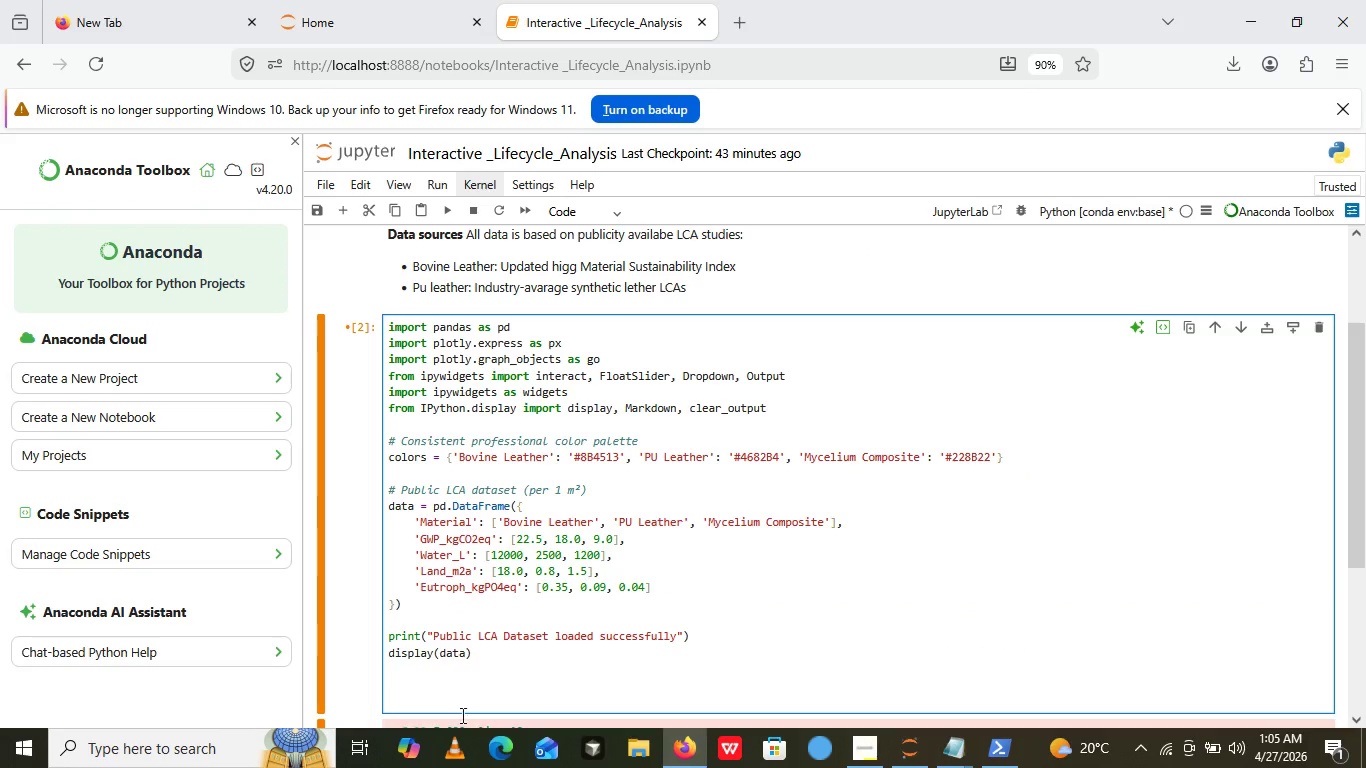 
left_click([542, 571])
 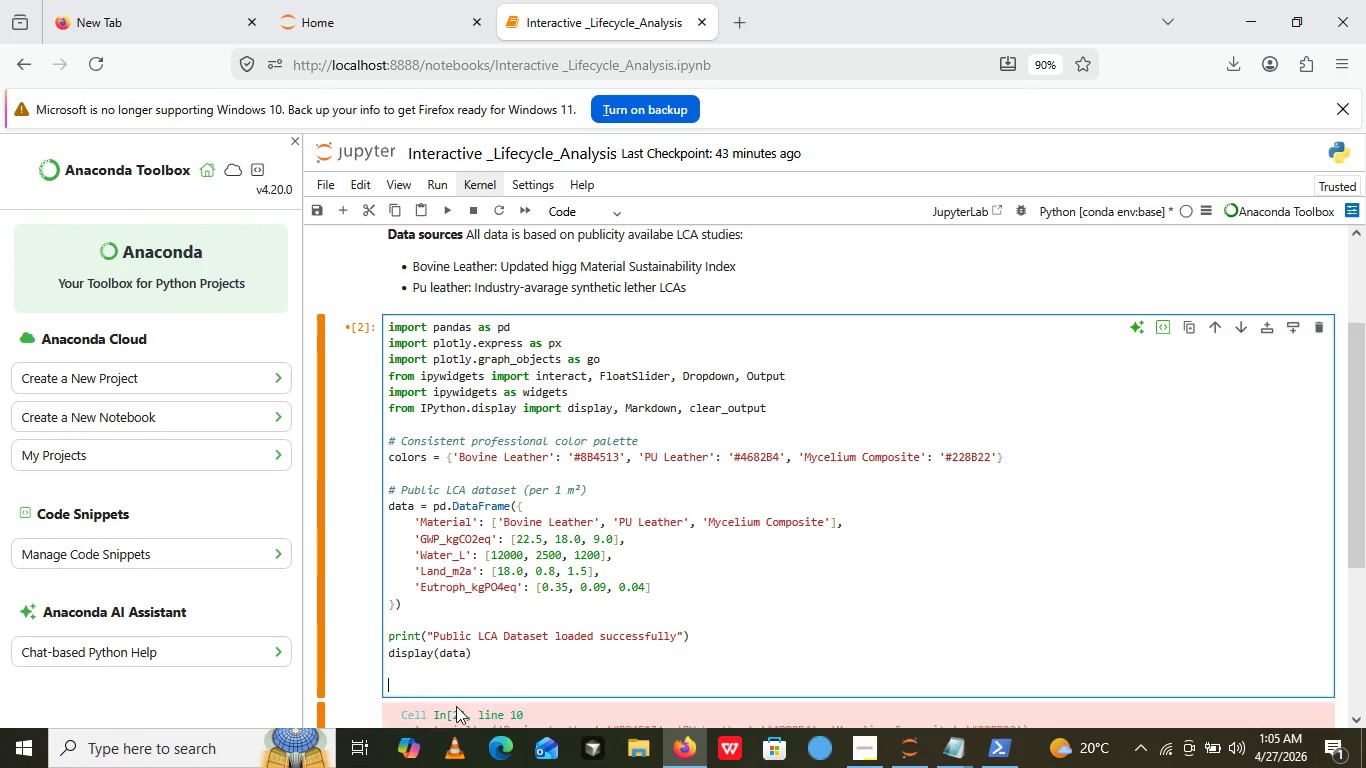 
left_click([456, 706])
 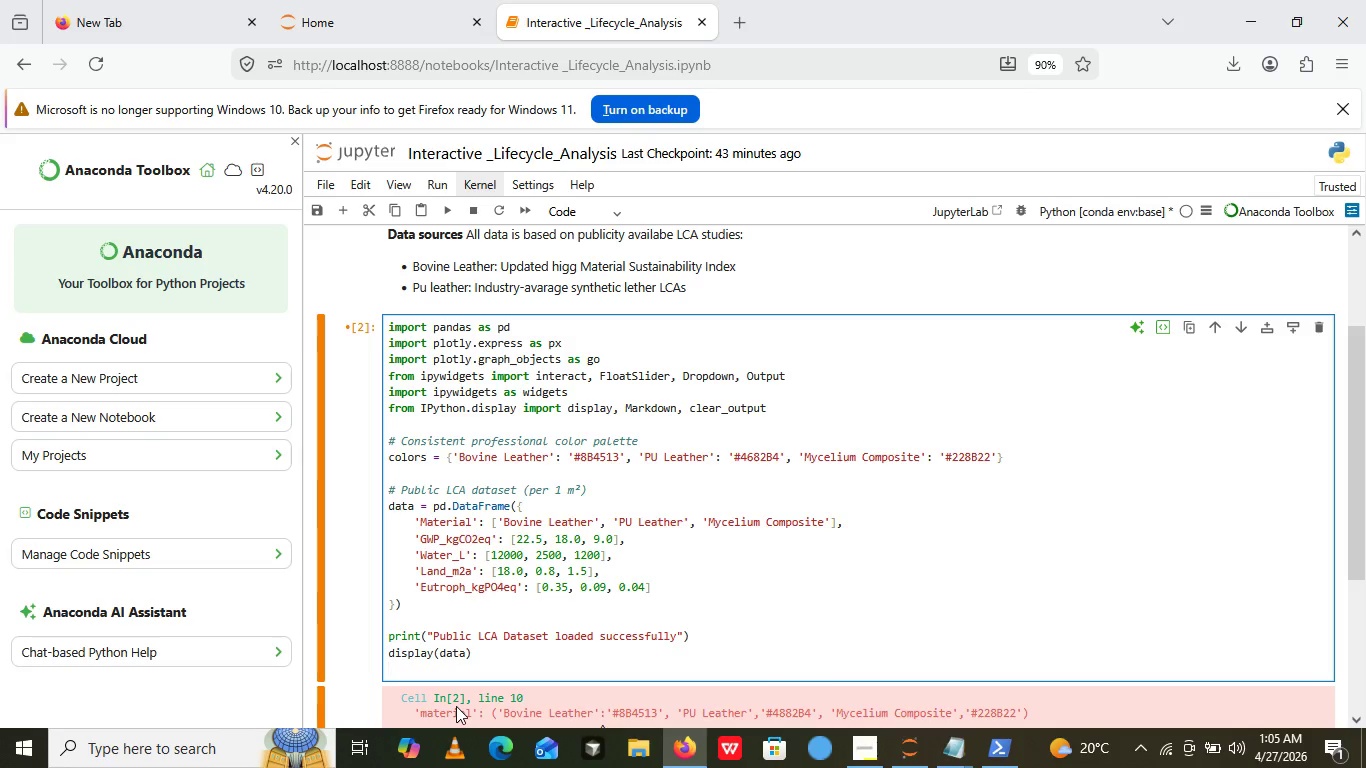 
key(Backspace)
 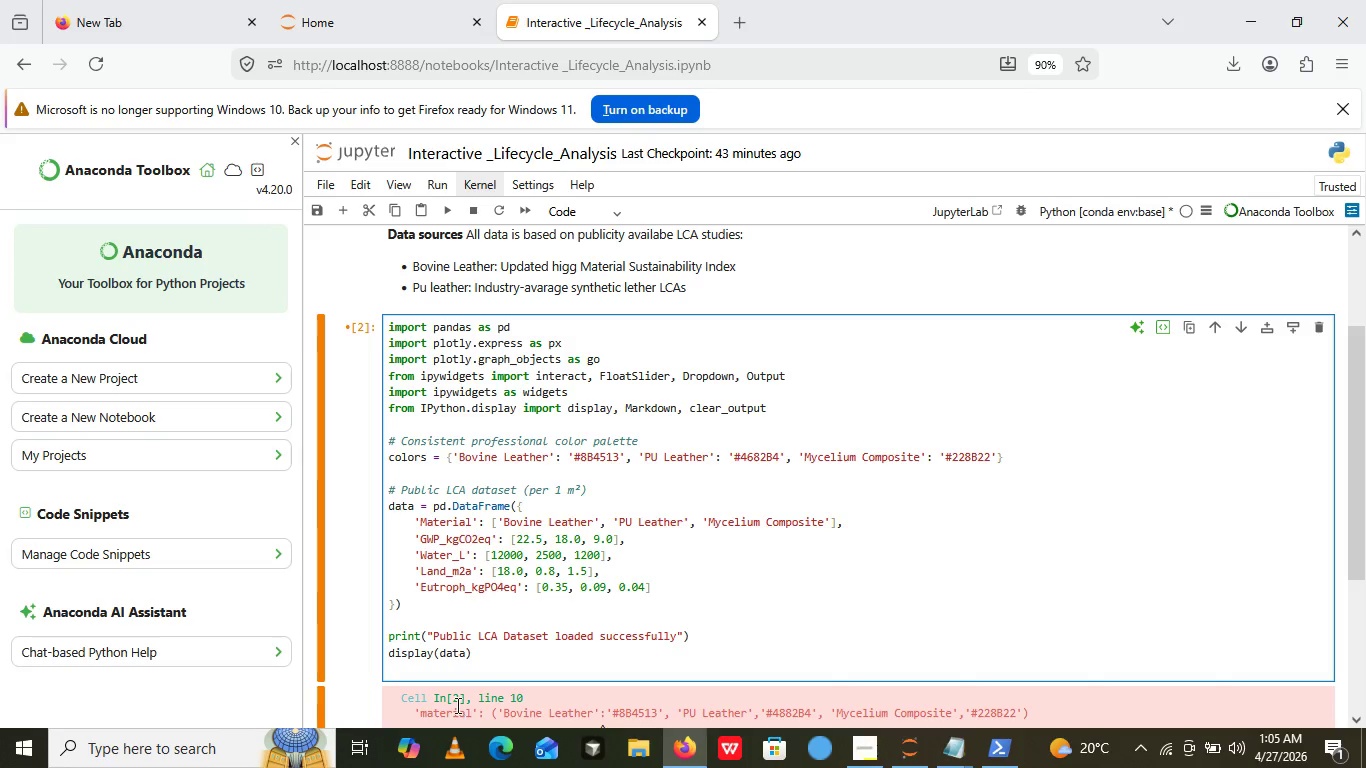 
key(Backspace)
 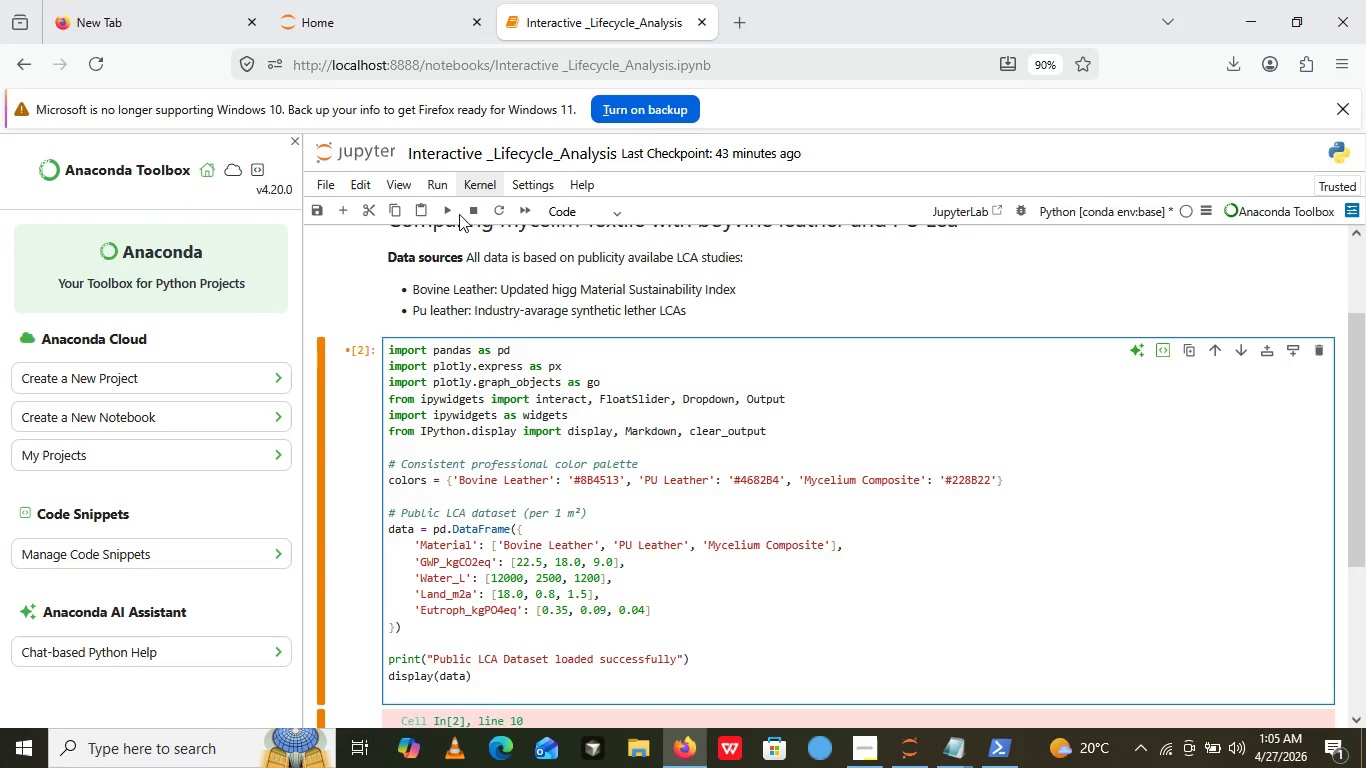 
wait(6.41)
 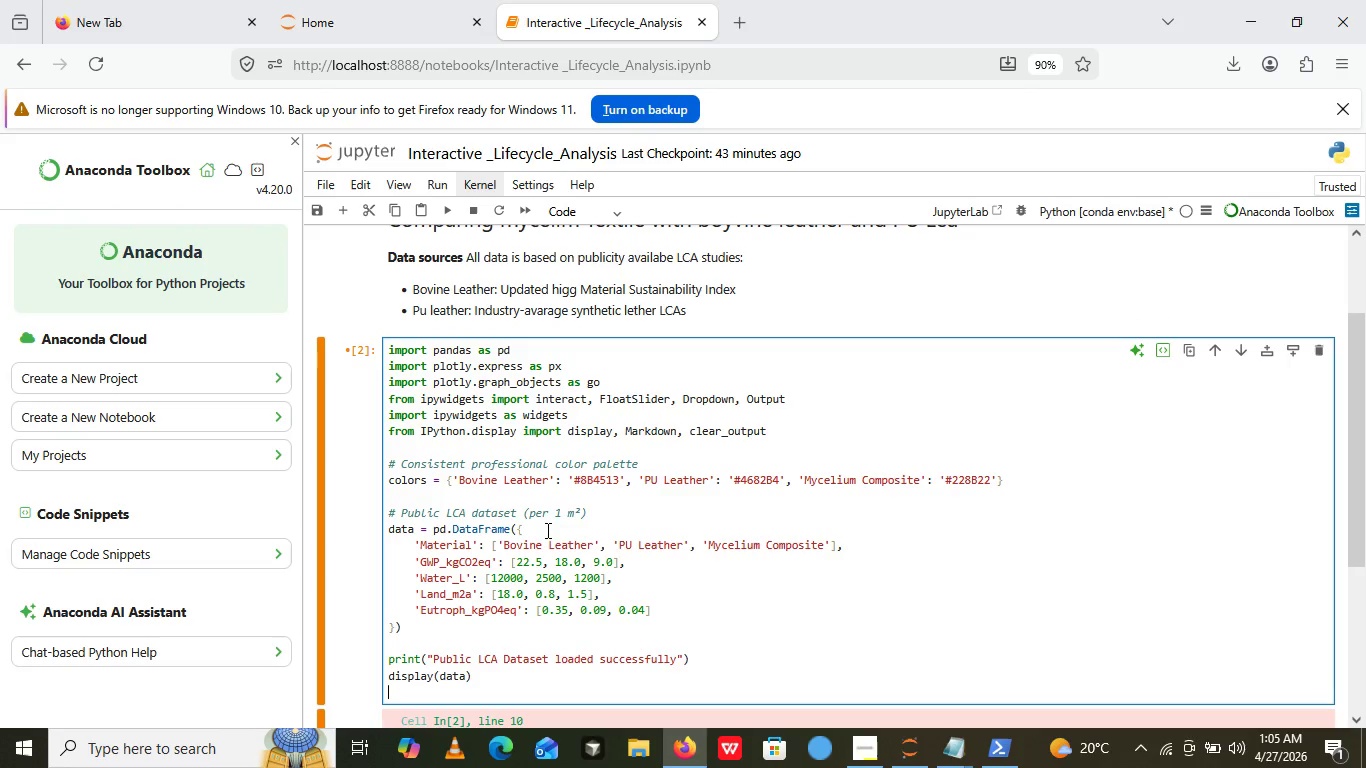 
left_click([447, 205])
 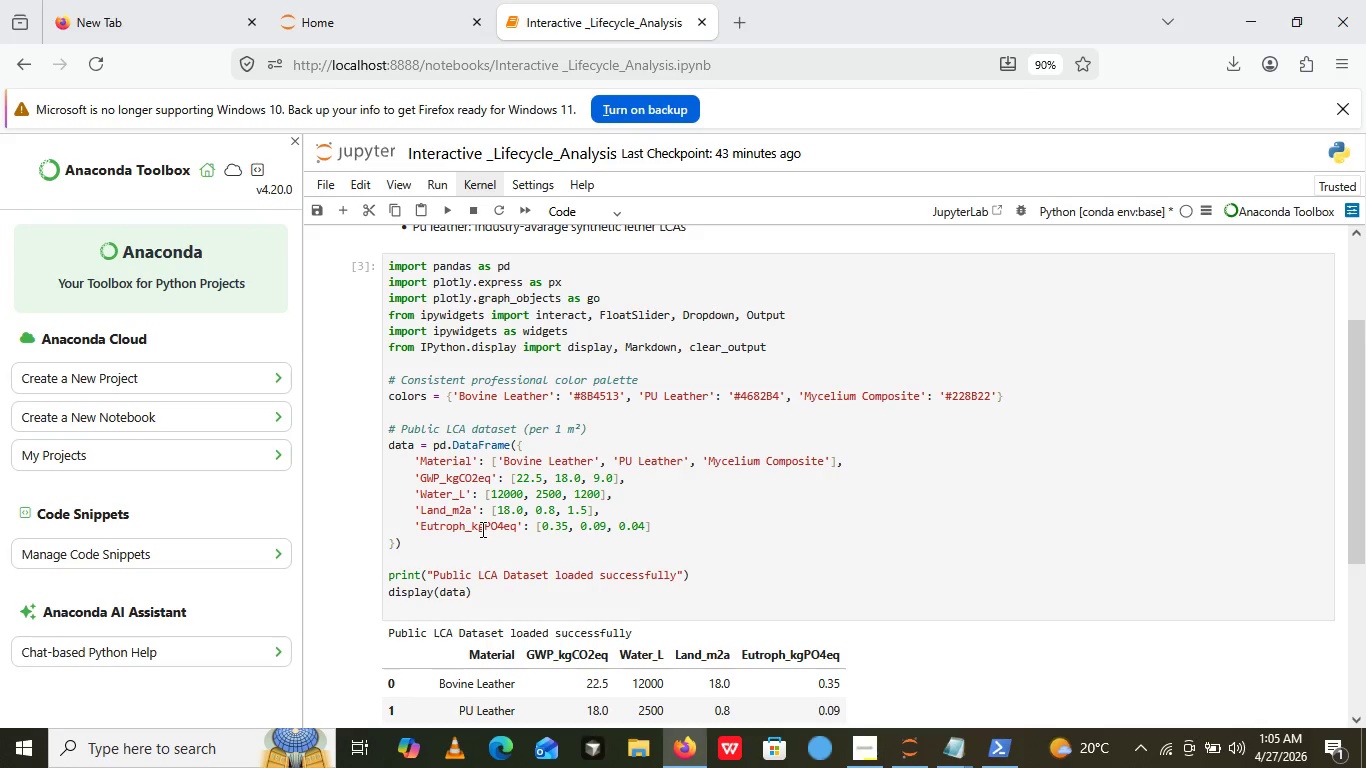 
wait(36.41)
 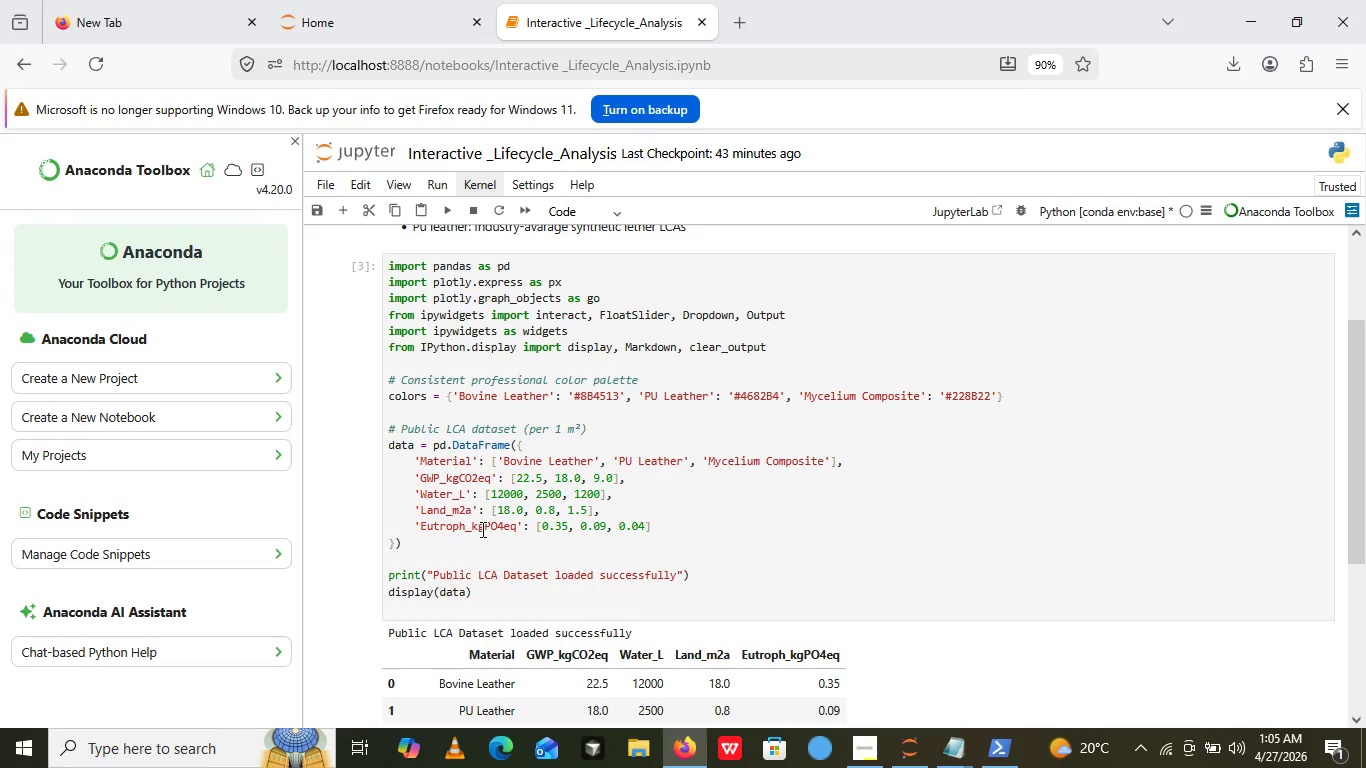 
scroll: coordinate [1063, 464], scroll_direction: down, amount: 3.0
 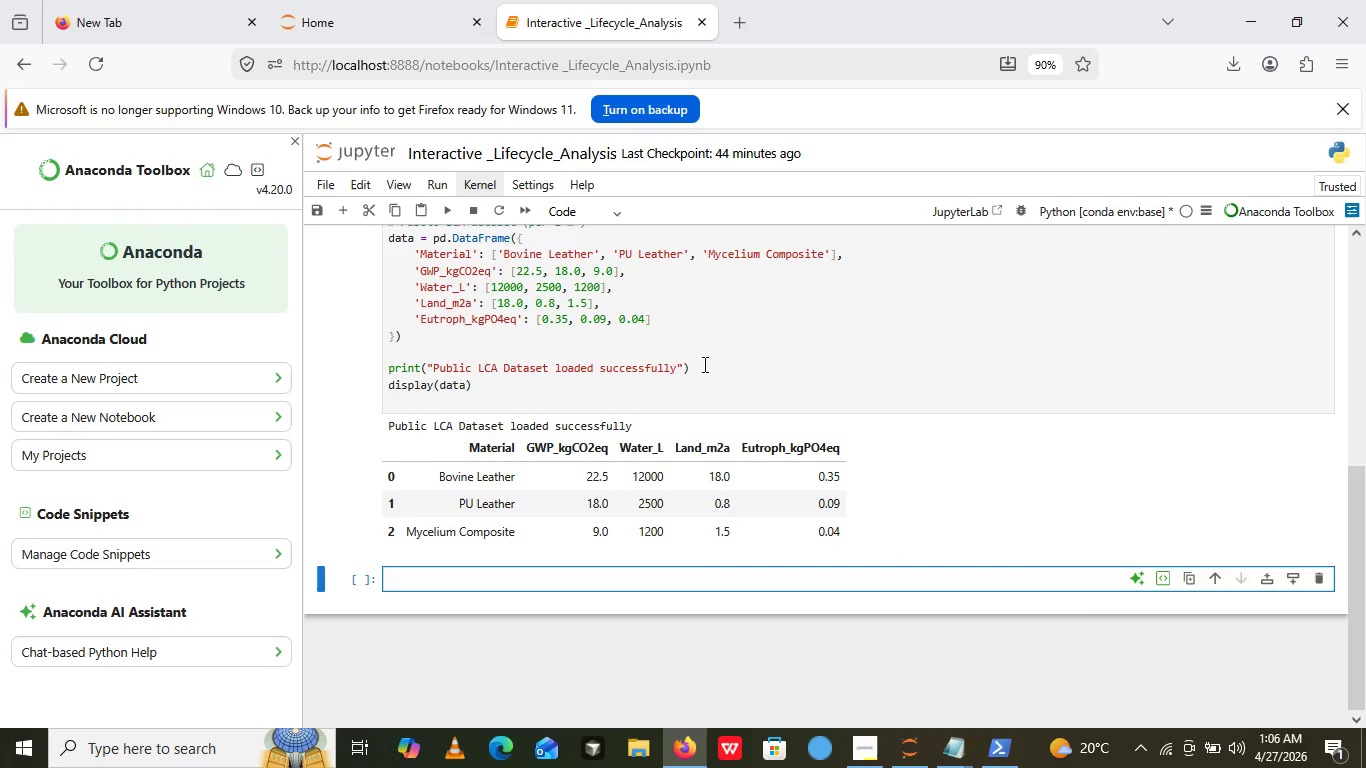 
left_click_drag(start_coordinate=[763, 581], to_coordinate=[758, 580])
 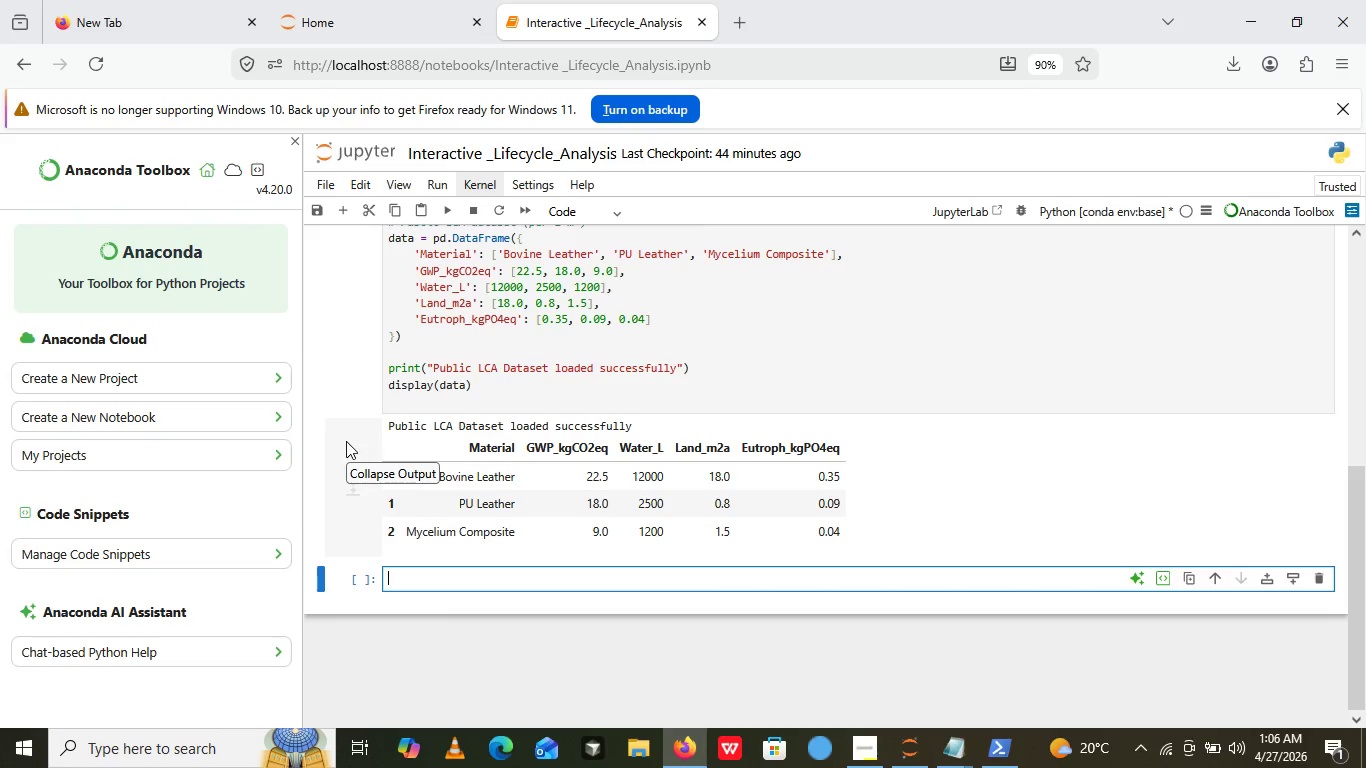 
wait(40.06)
 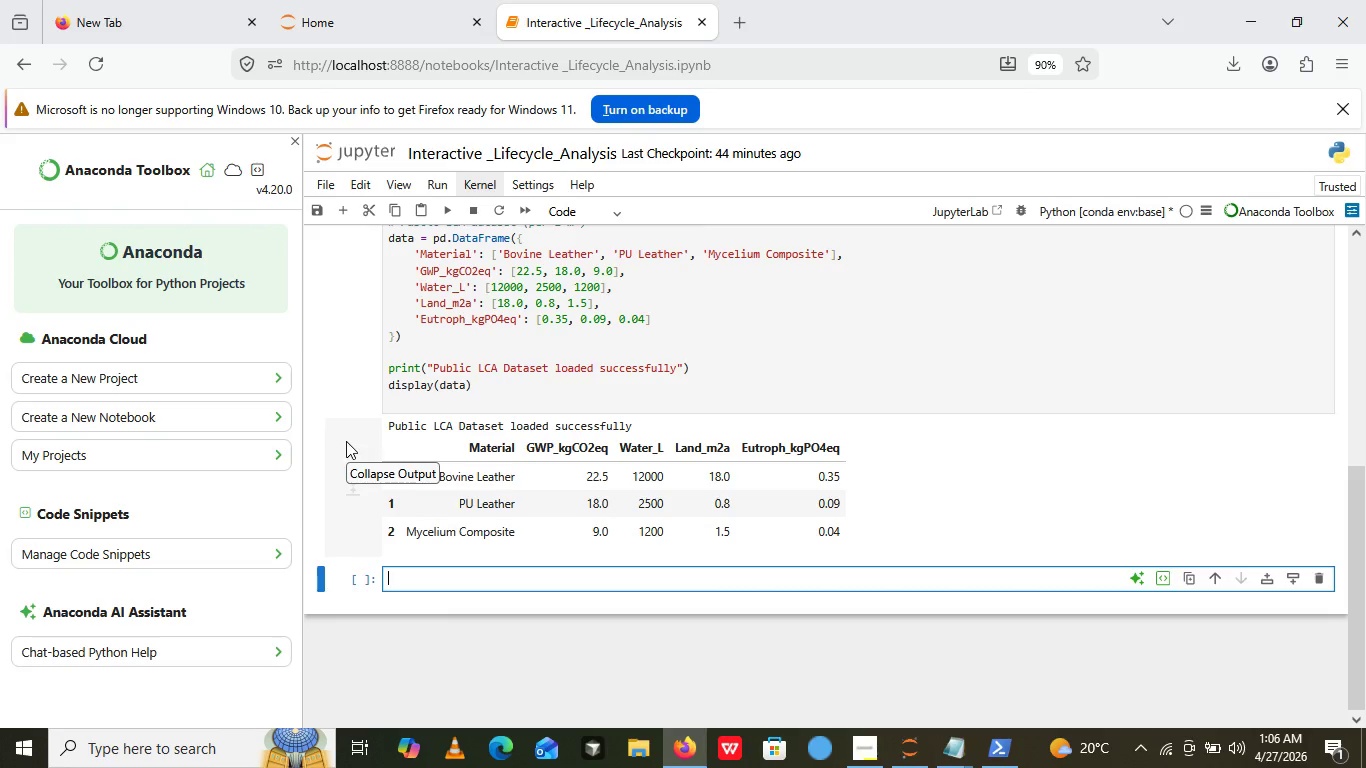 
left_click([346, 441])
 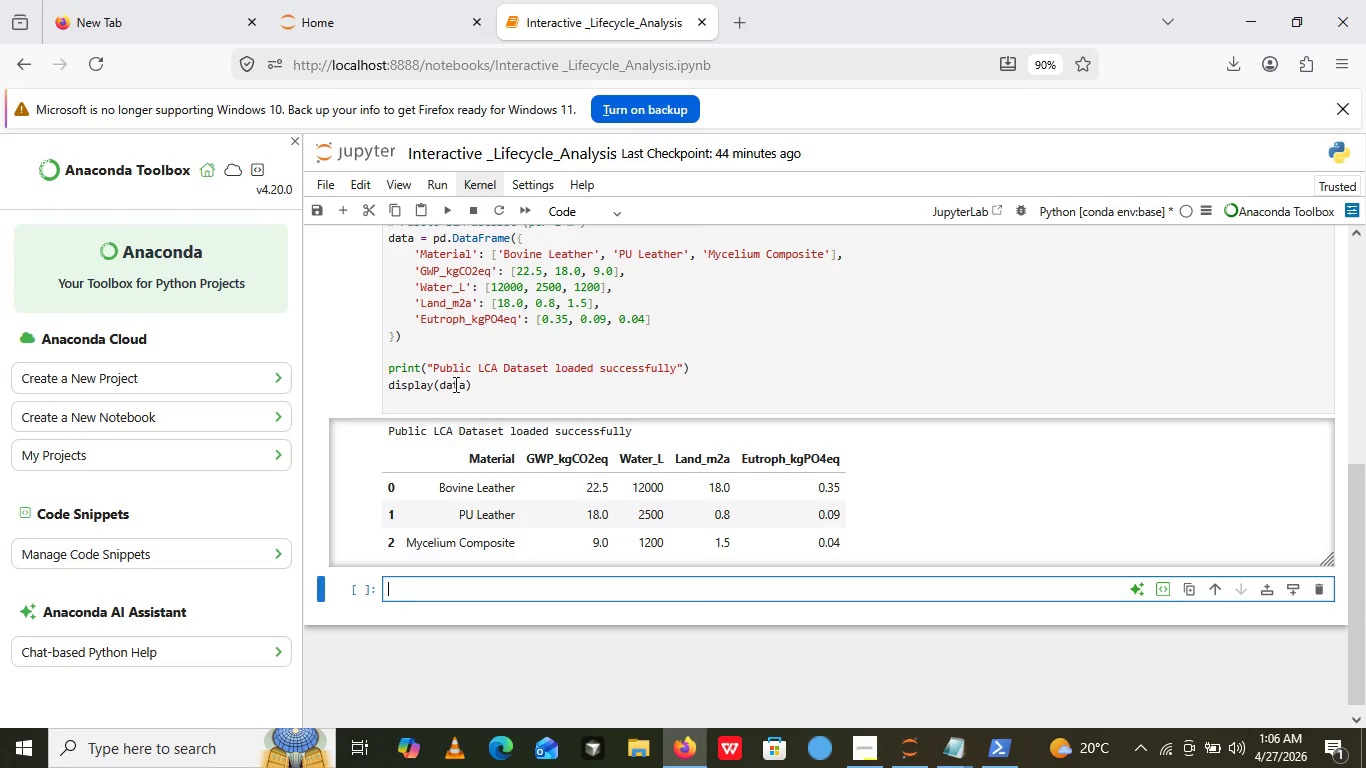 
left_click([409, 594])
 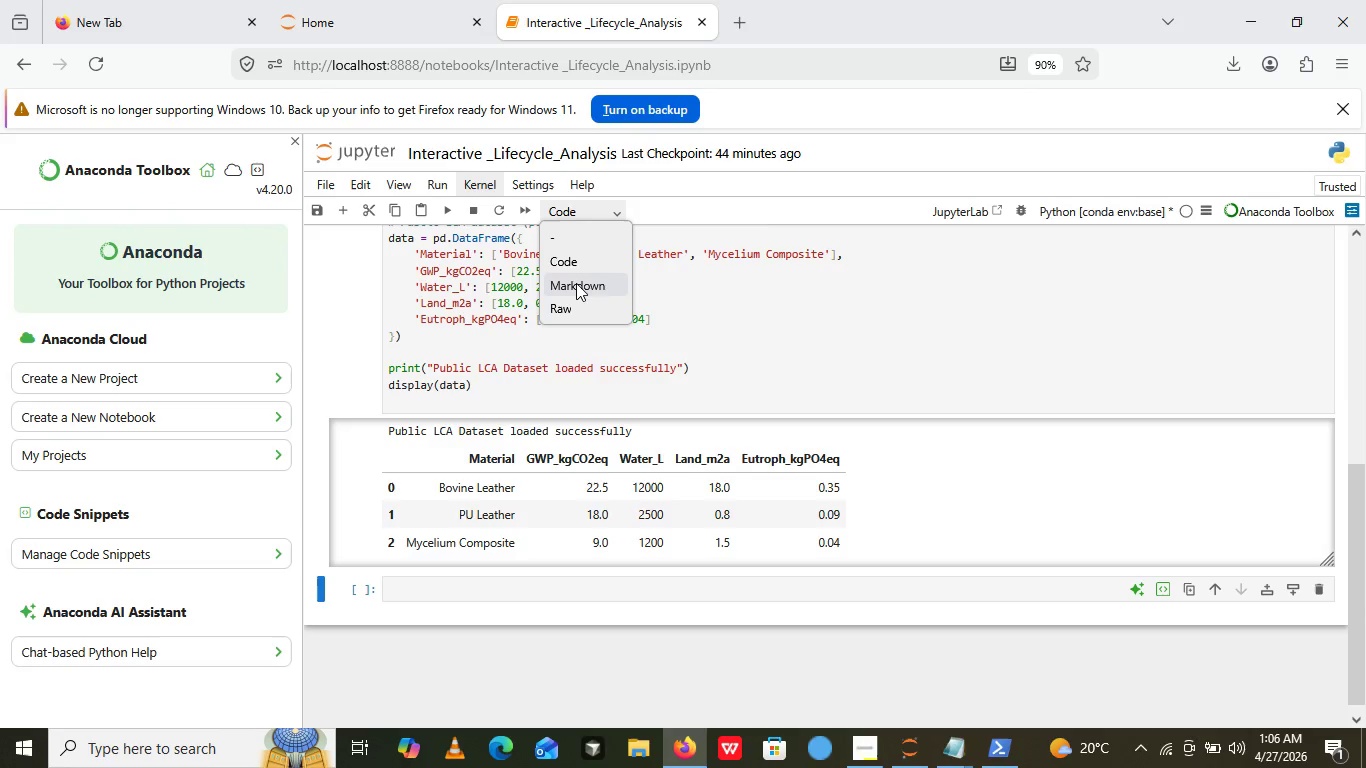 
left_click([574, 208])
 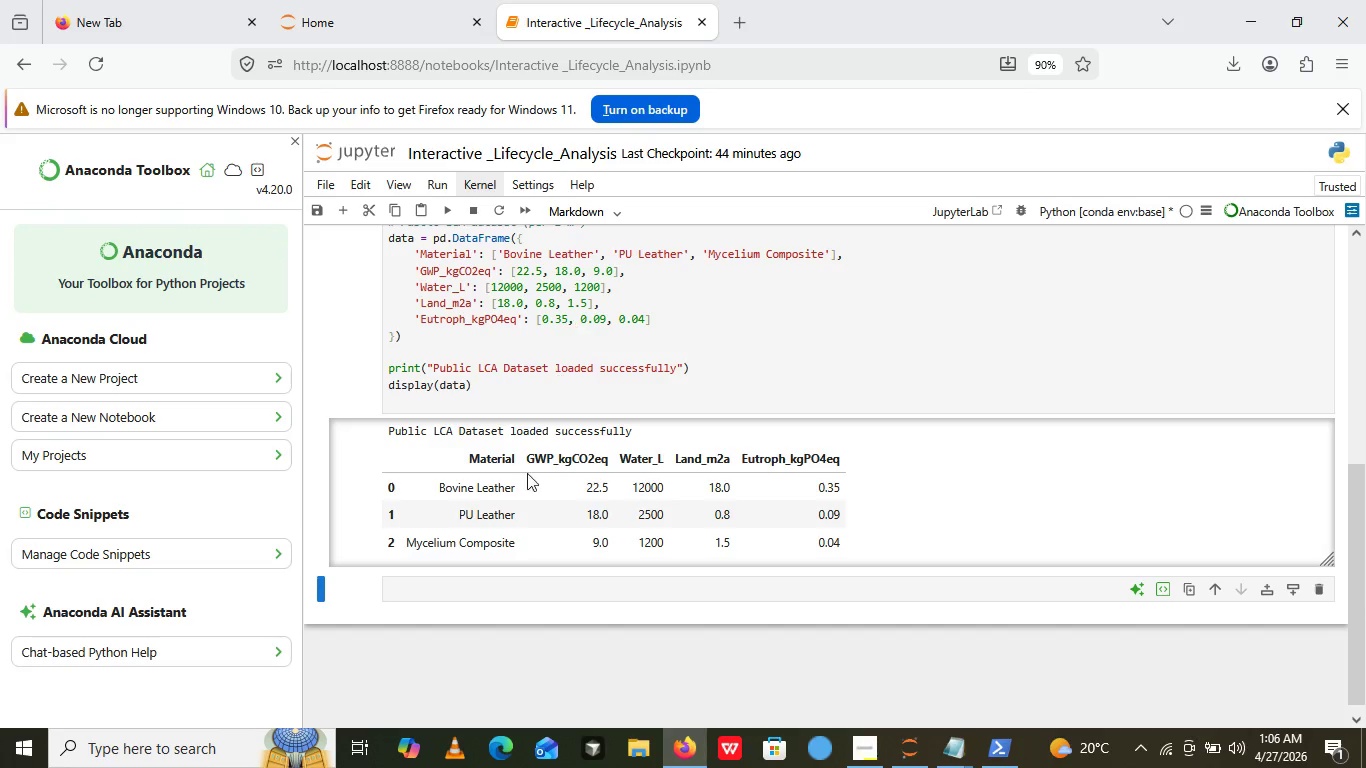 
left_click([576, 283])
 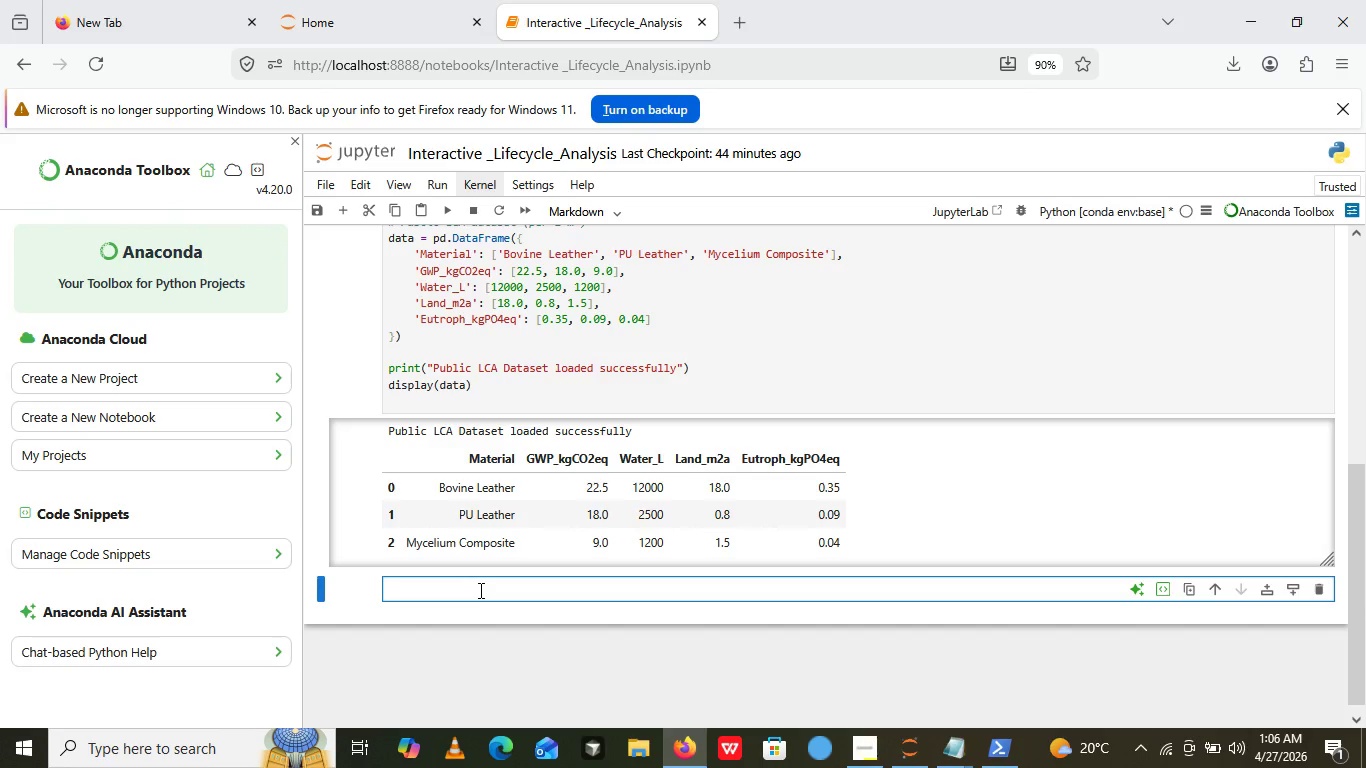 
left_click([479, 590])
 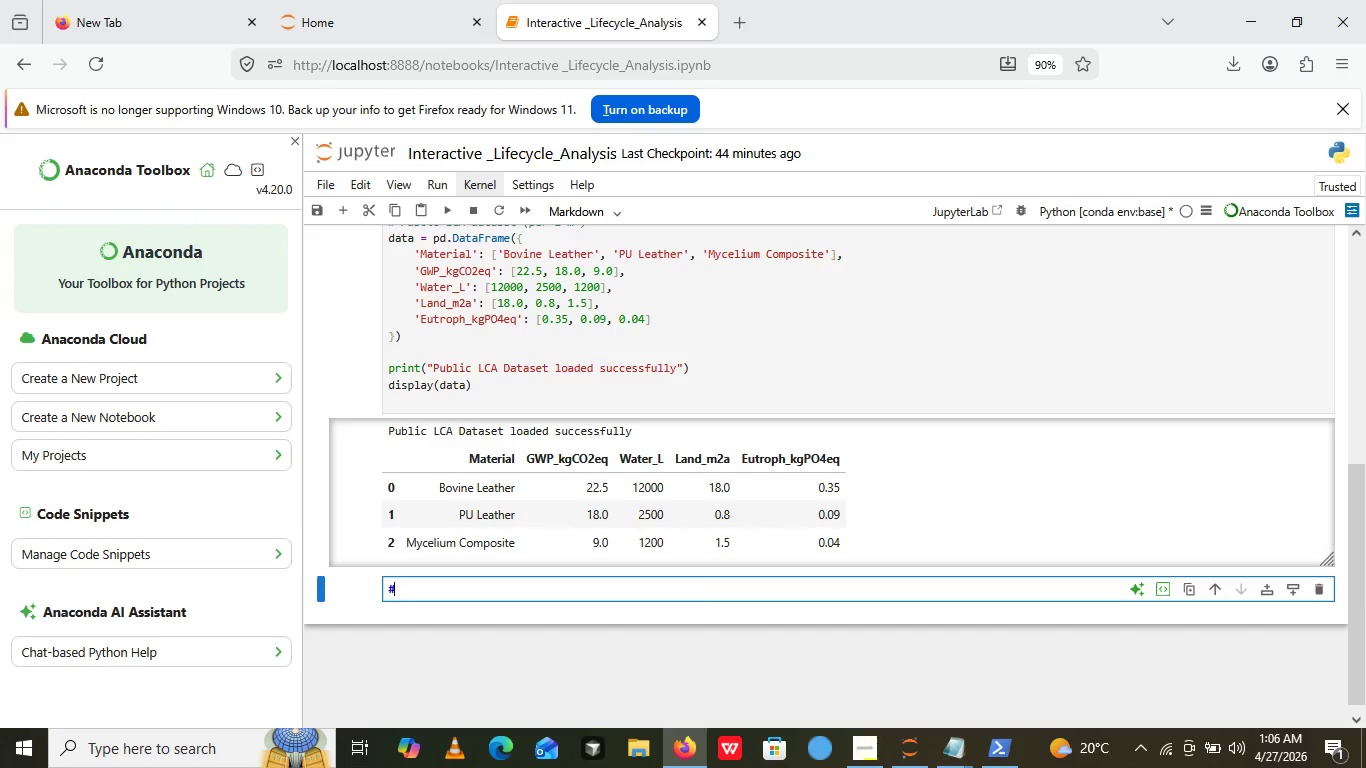 
type(# Explora)
 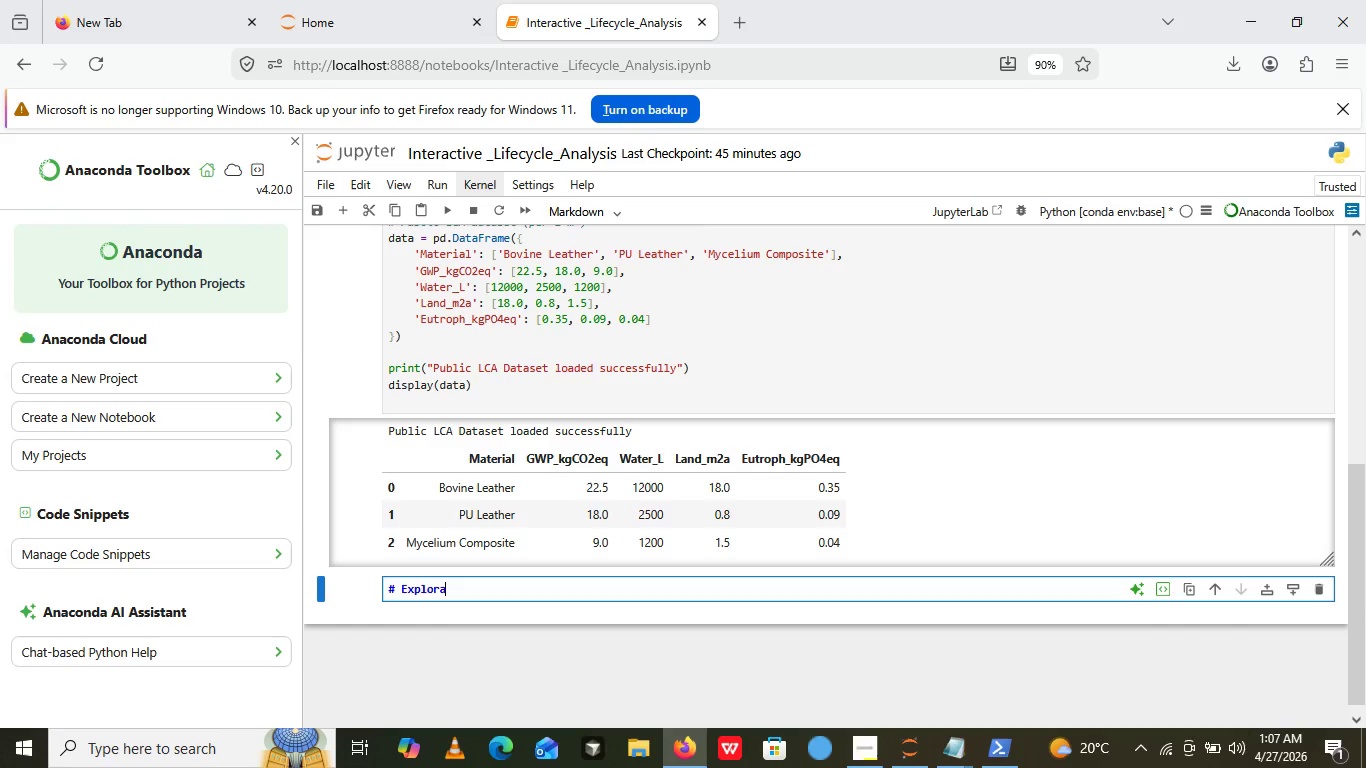 
type(tory Dta Analysis ())
 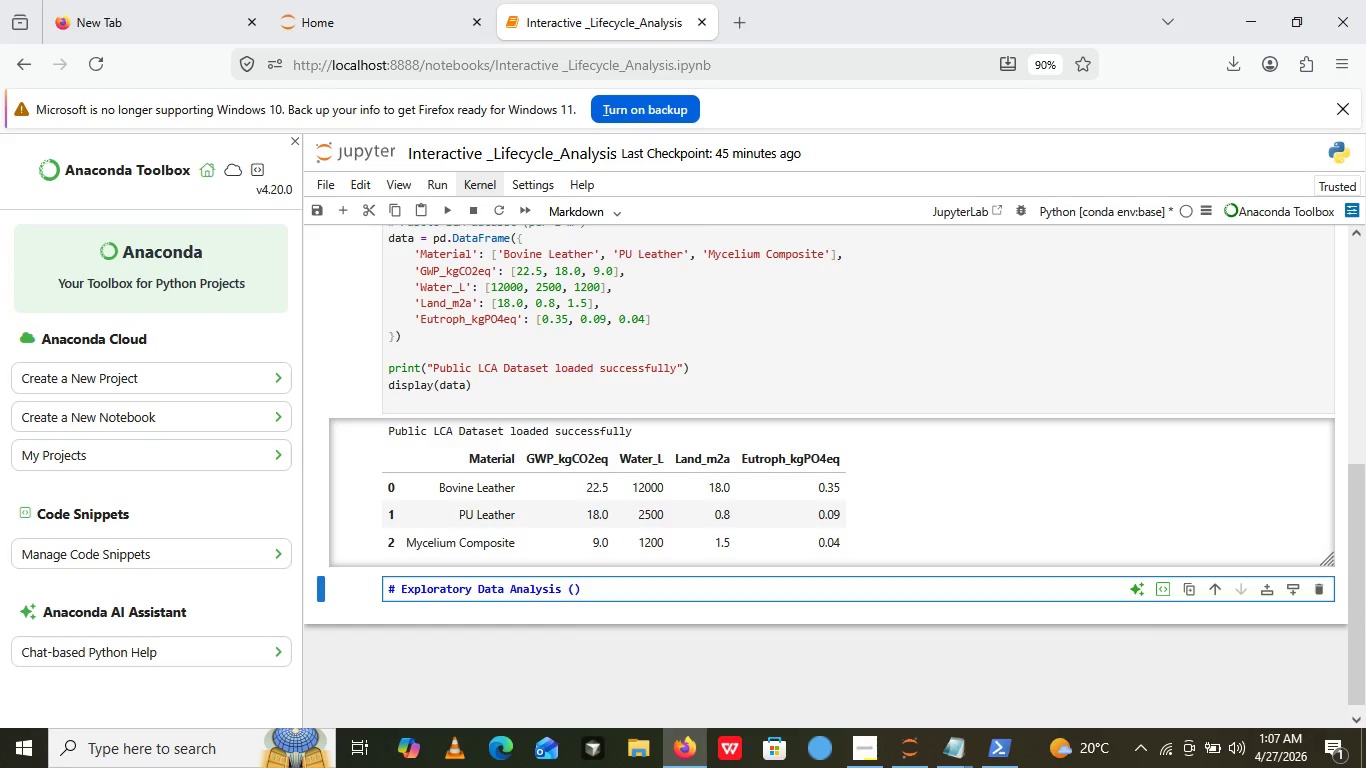 
key(ArrowLeft)
 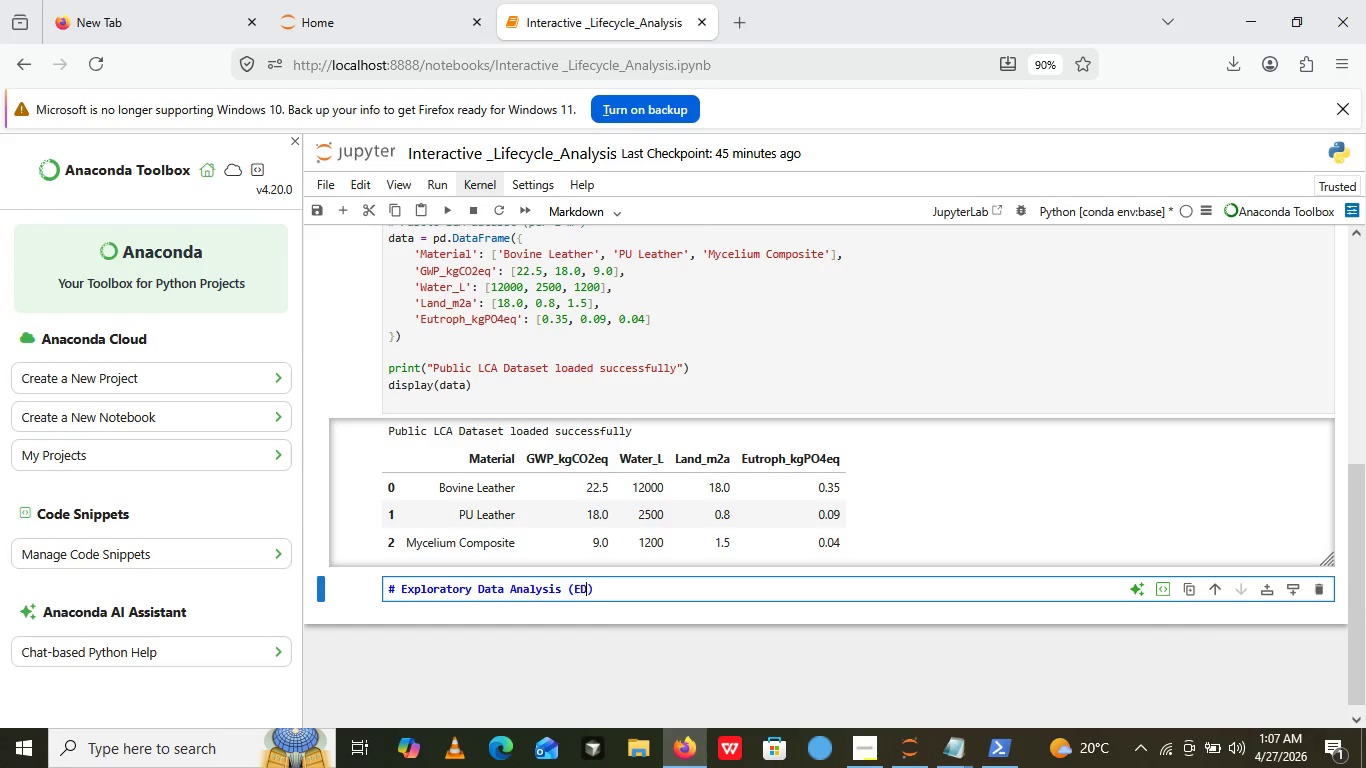 
type(EDA)
 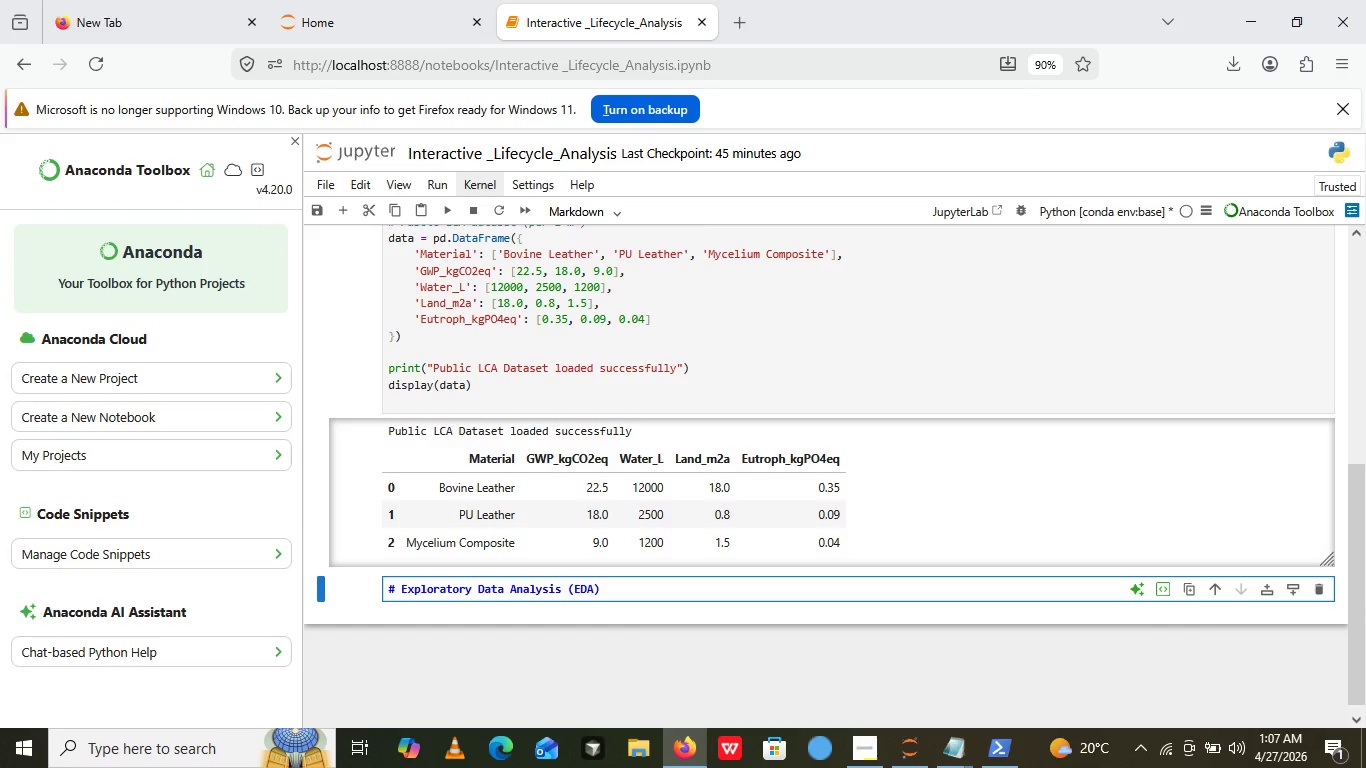 
key(ArrowRight)
 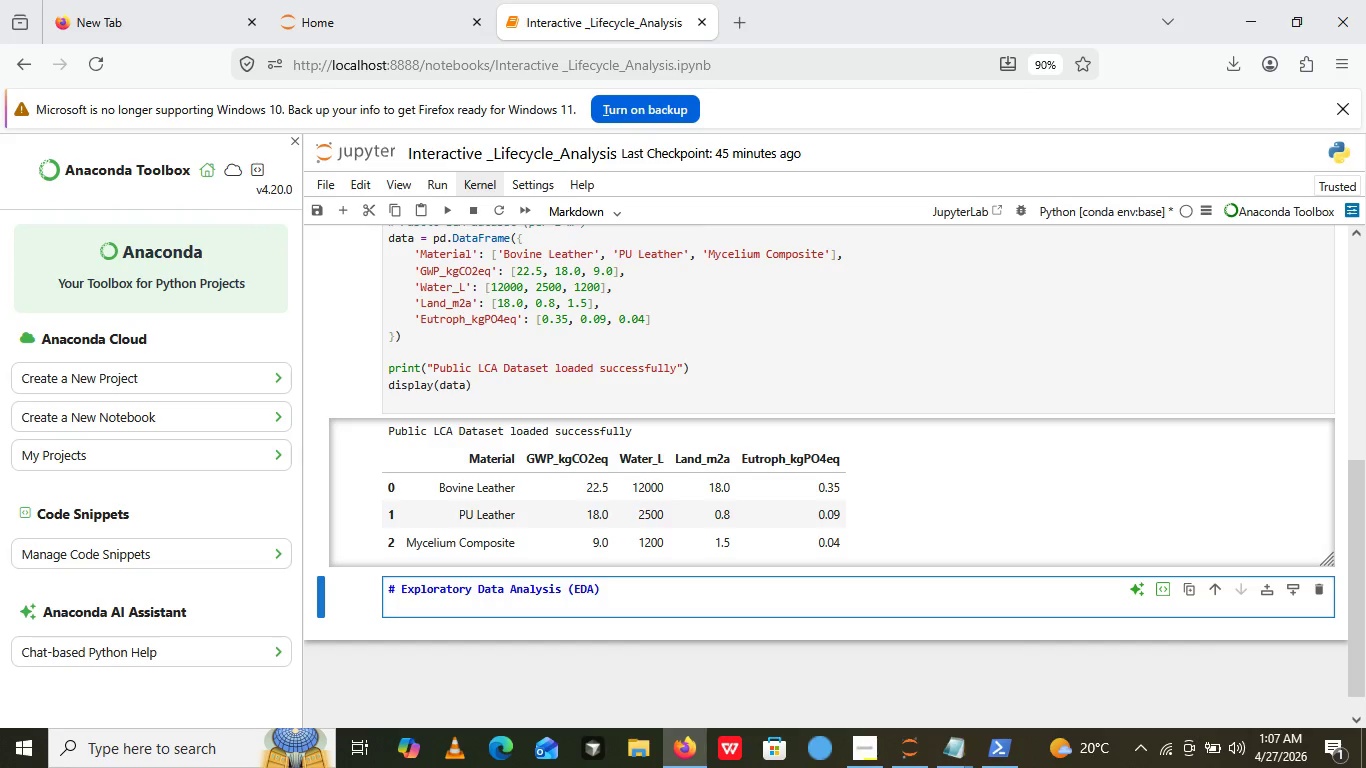 
key(Enter)
 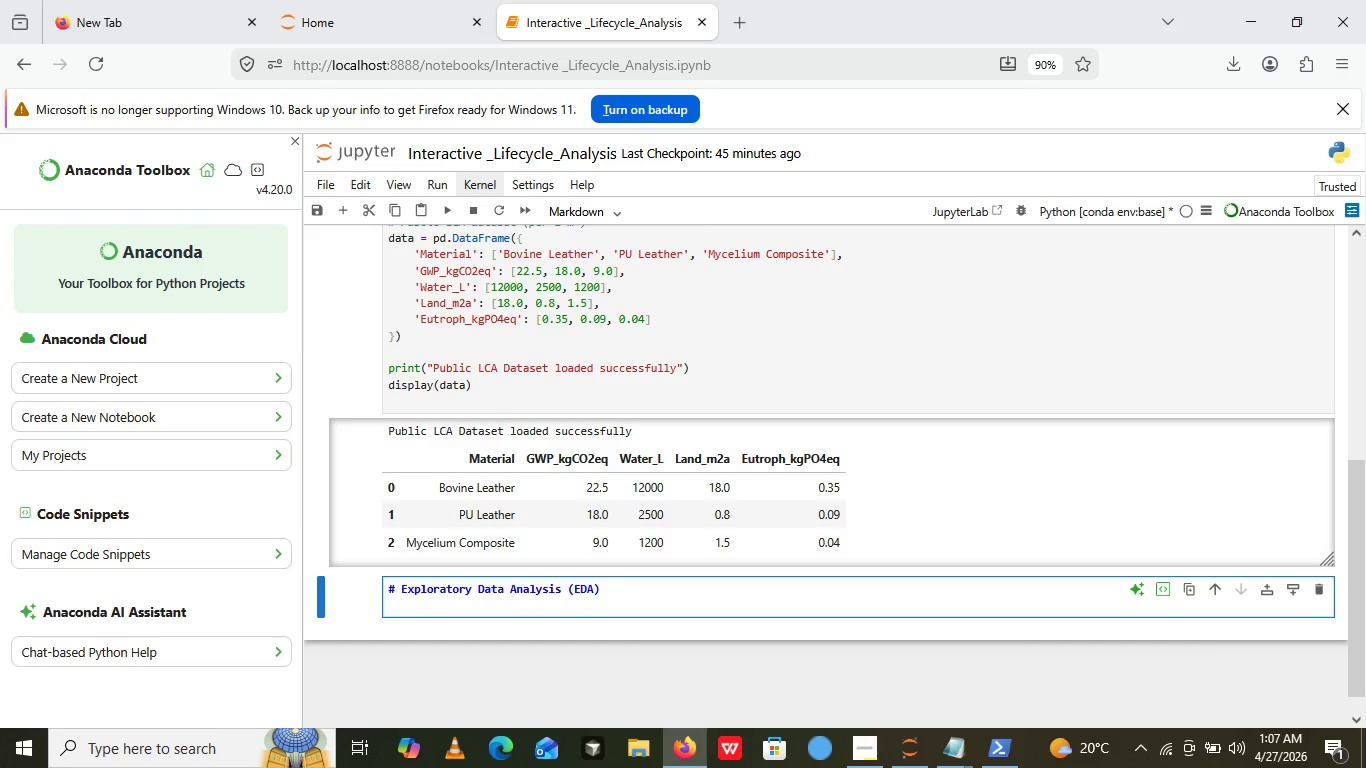 
key(CapsLock)
 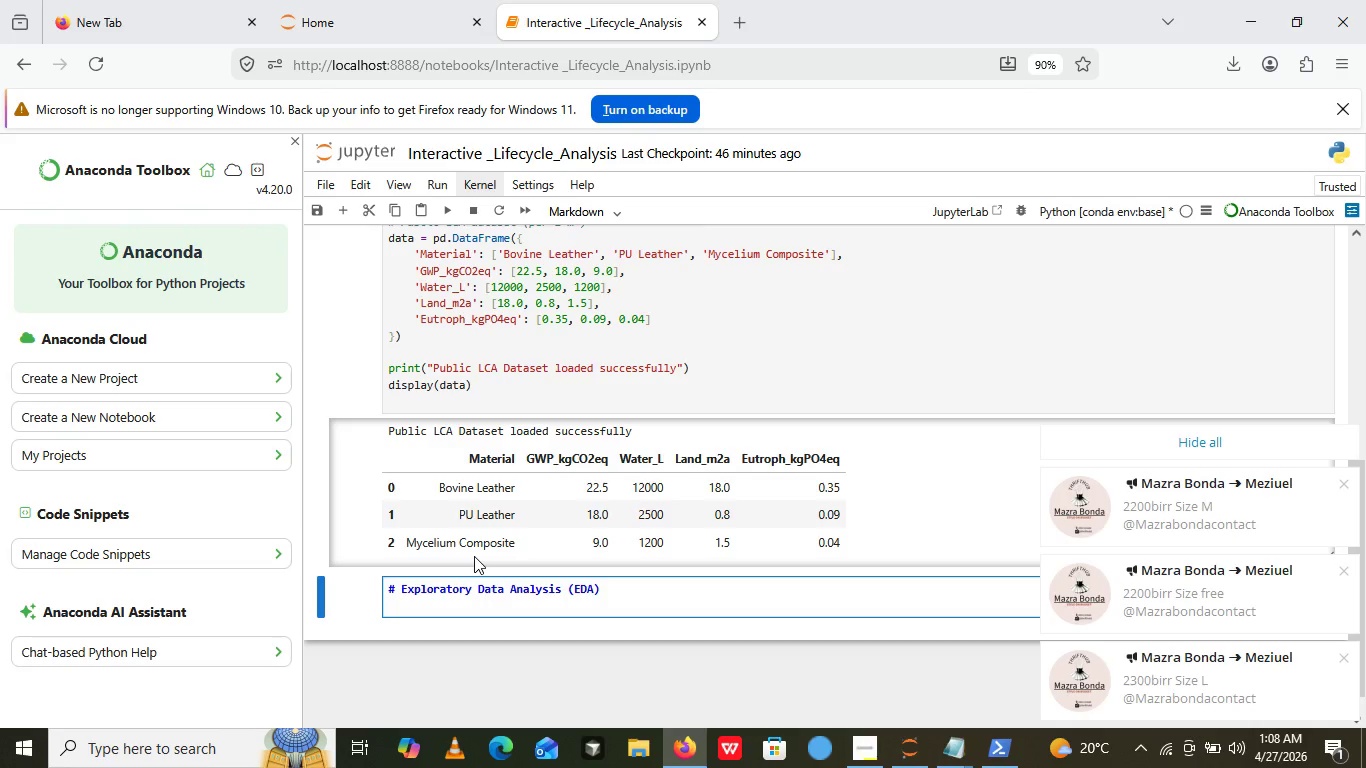 
wait(80.31)
 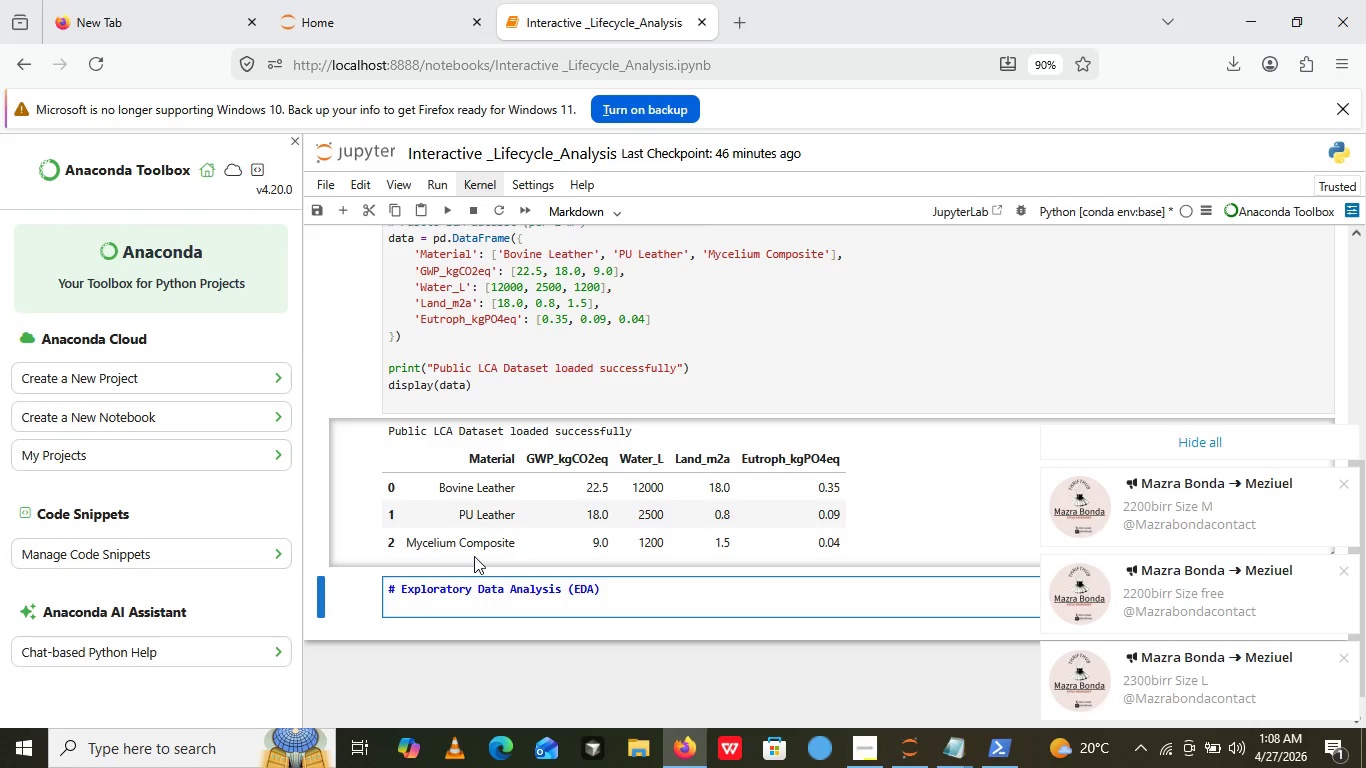 
type(- Bo)
 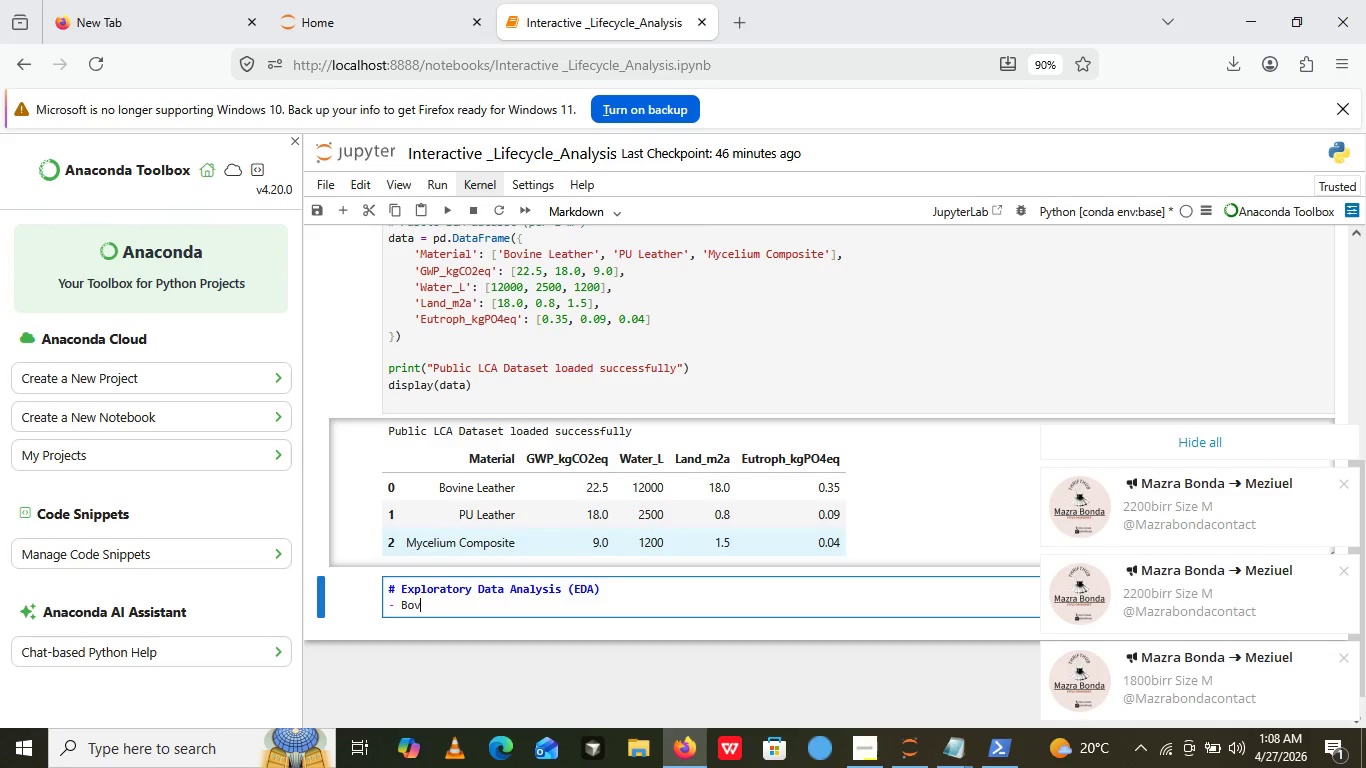 
type(vine LEat)
key(Backspace)
key(Backspace)
key(Backspace)
type(eather has significantly higher lan d)
 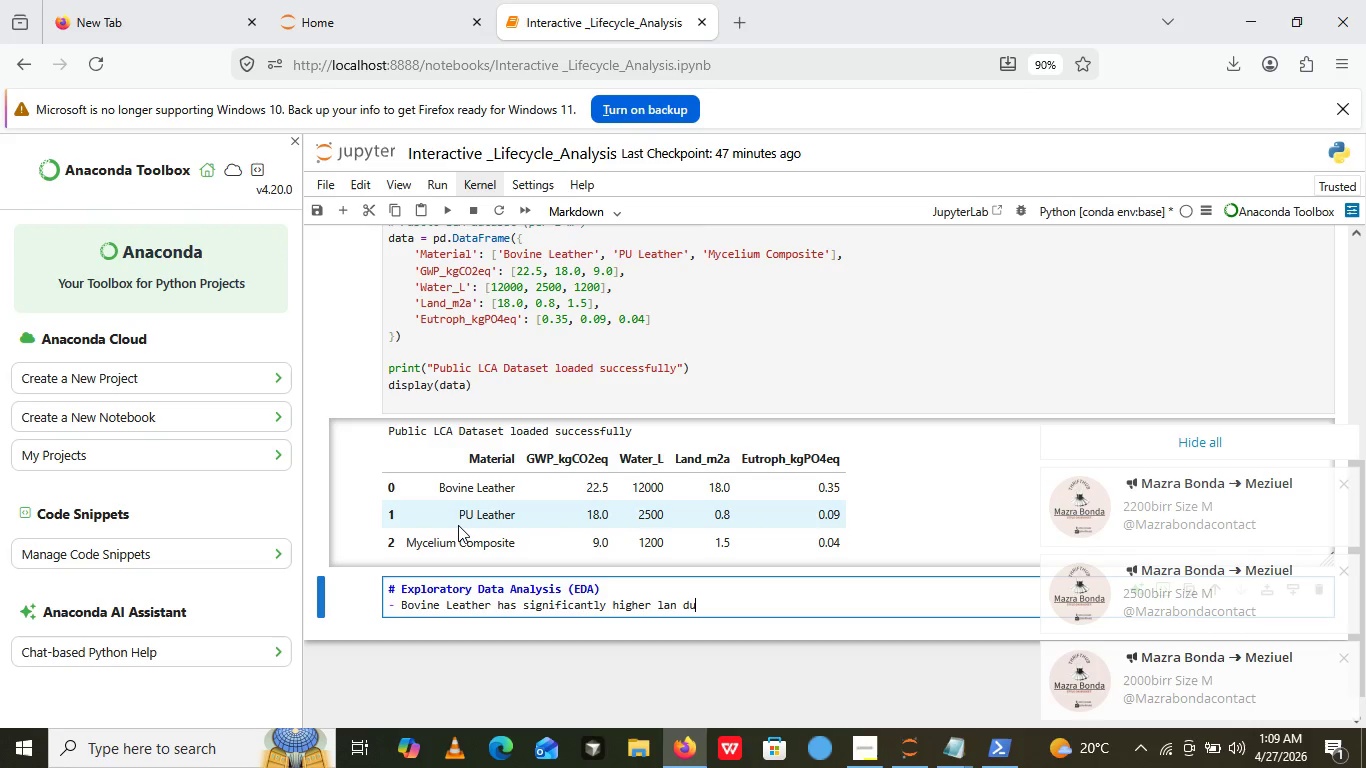 
type(use )
key(Backspace)
key(Backspace)
key(Backspace)
key(Backspace)
key(Backspace)
key(Backspace)
 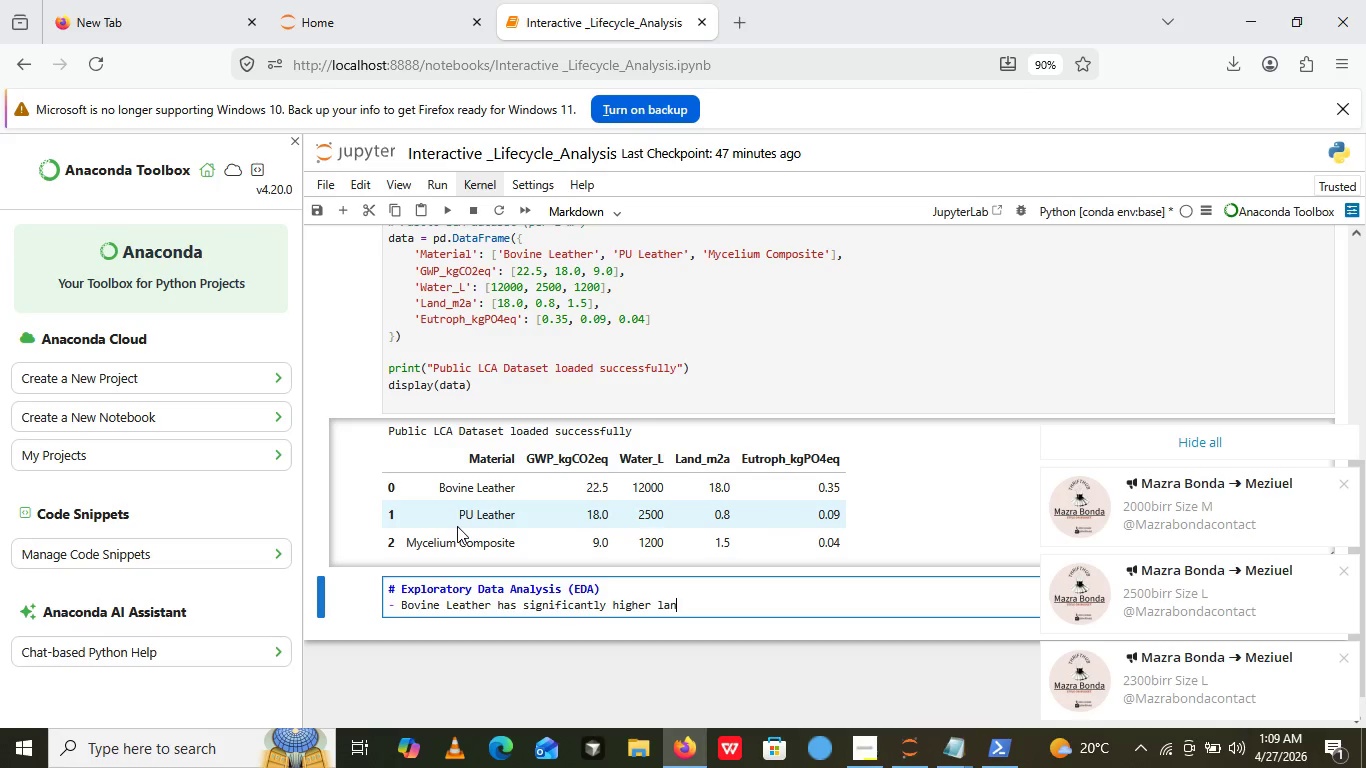 
wait(20.91)
 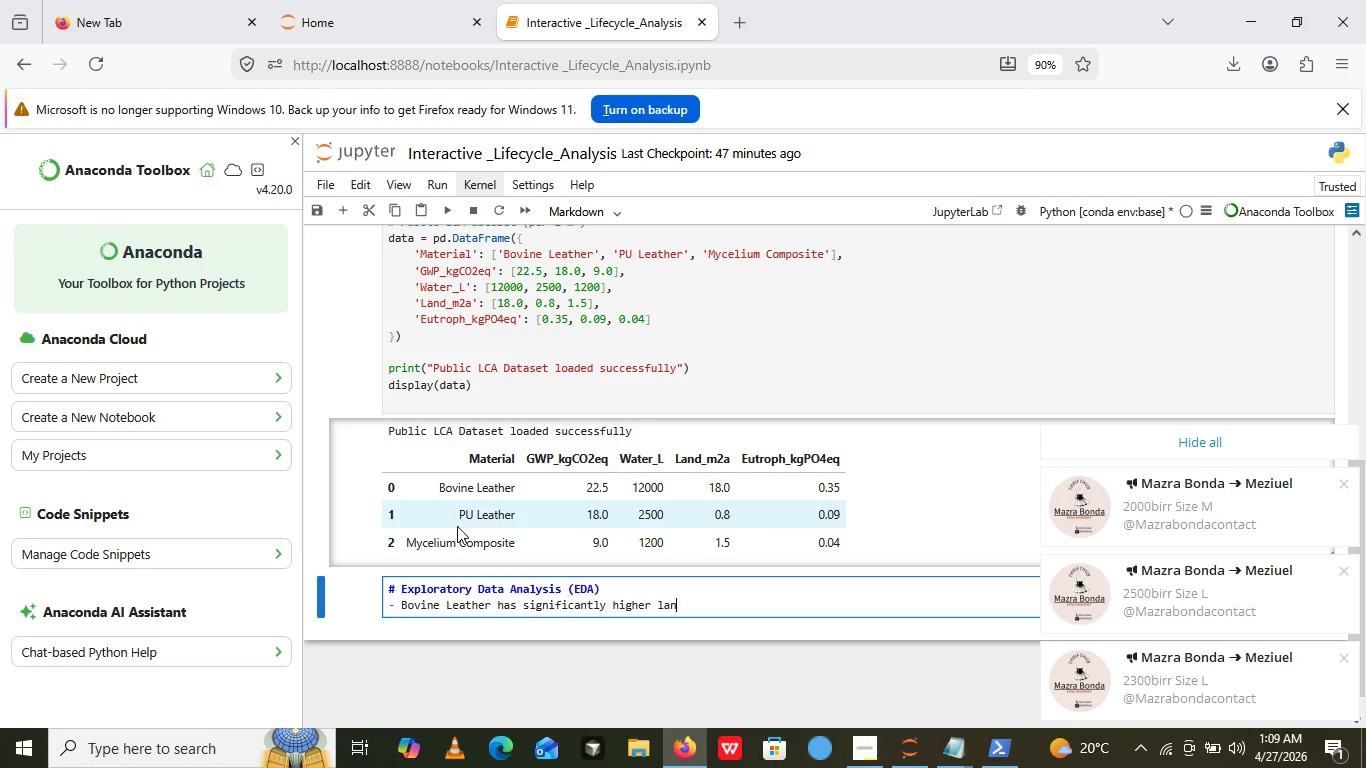 
left_click([944, 754])
 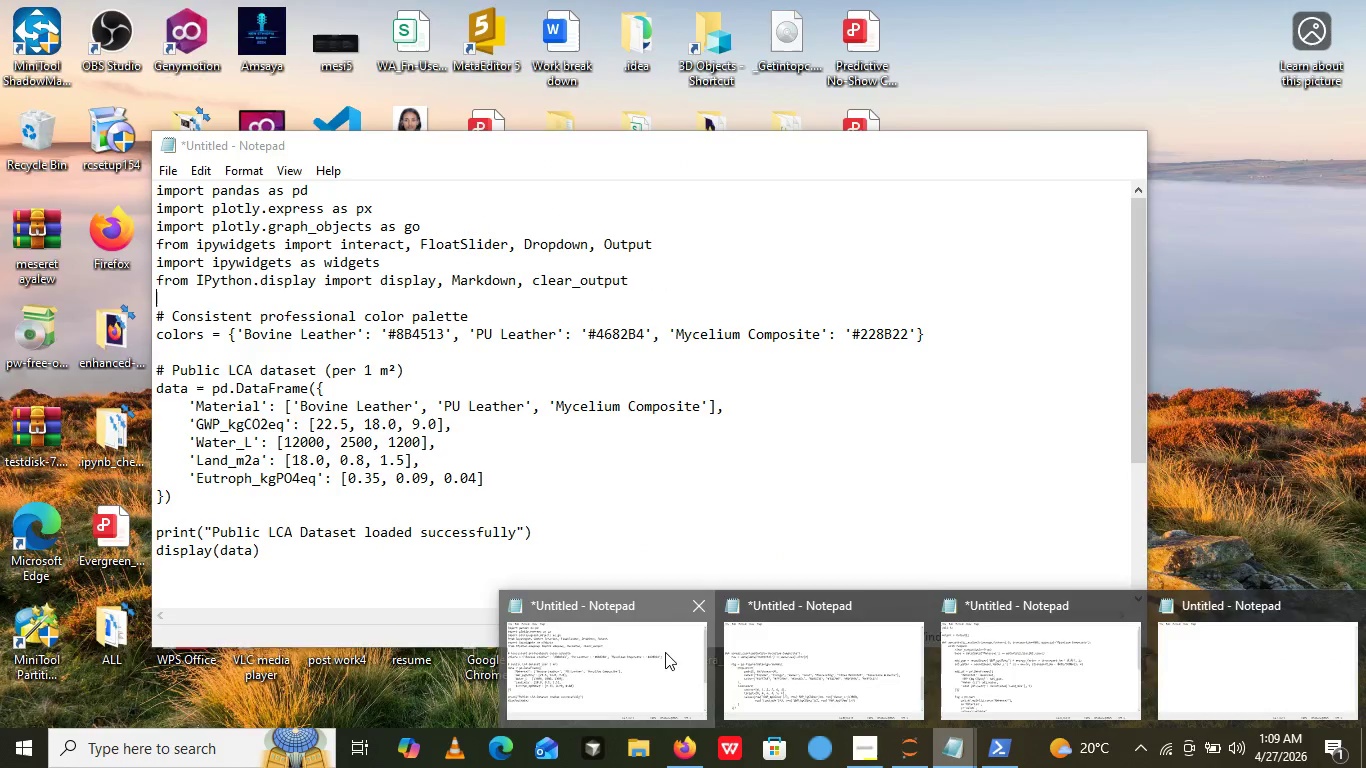 
left_click([665, 652])
 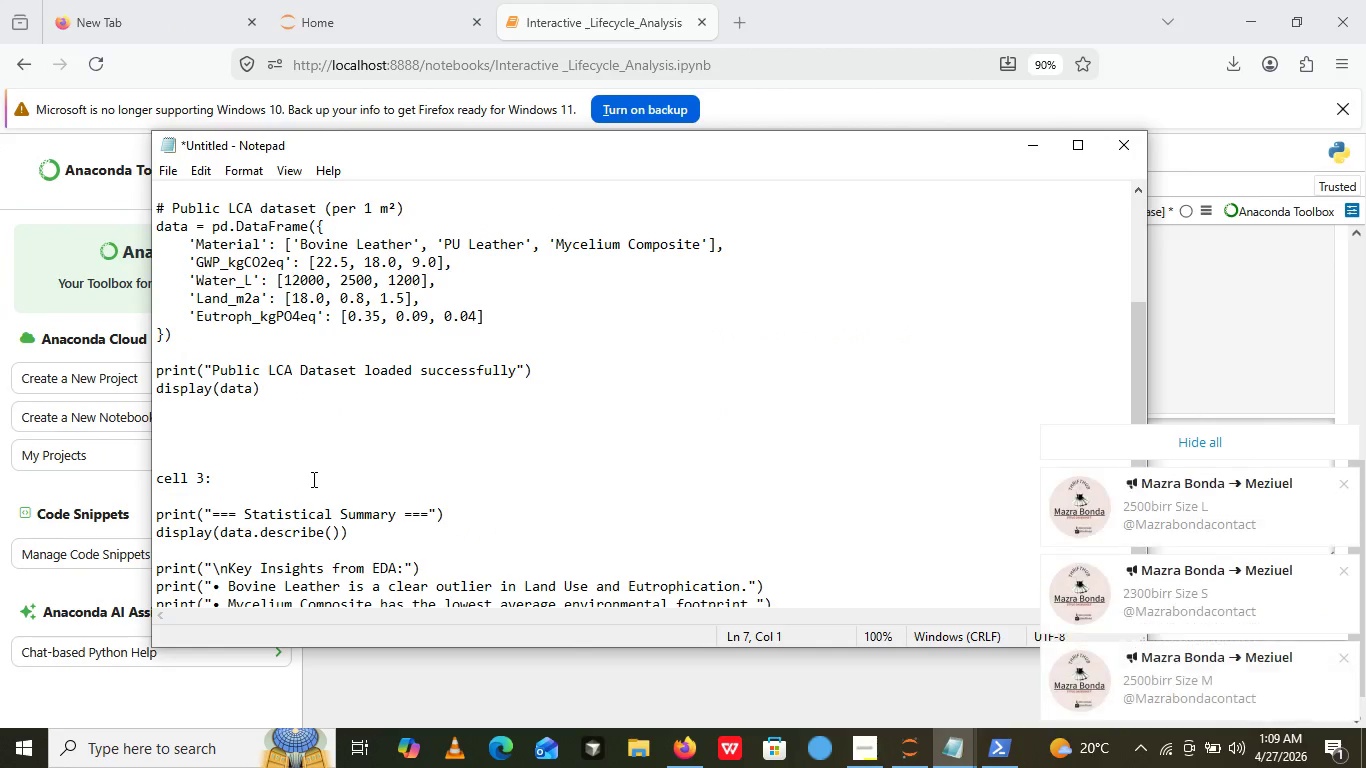 
scroll: coordinate [312, 479], scroll_direction: down, amount: 3.0
 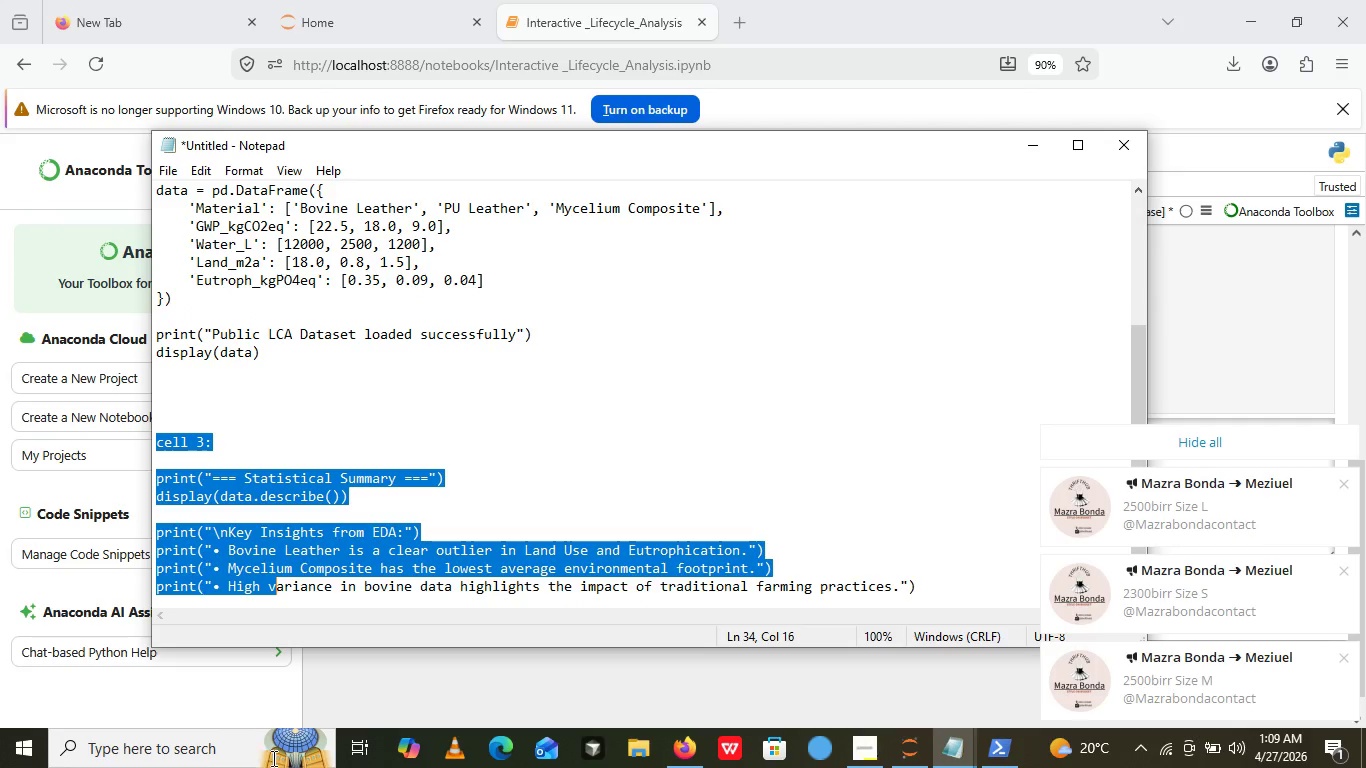 
left_click_drag(start_coordinate=[158, 475], to_coordinate=[942, 589])
 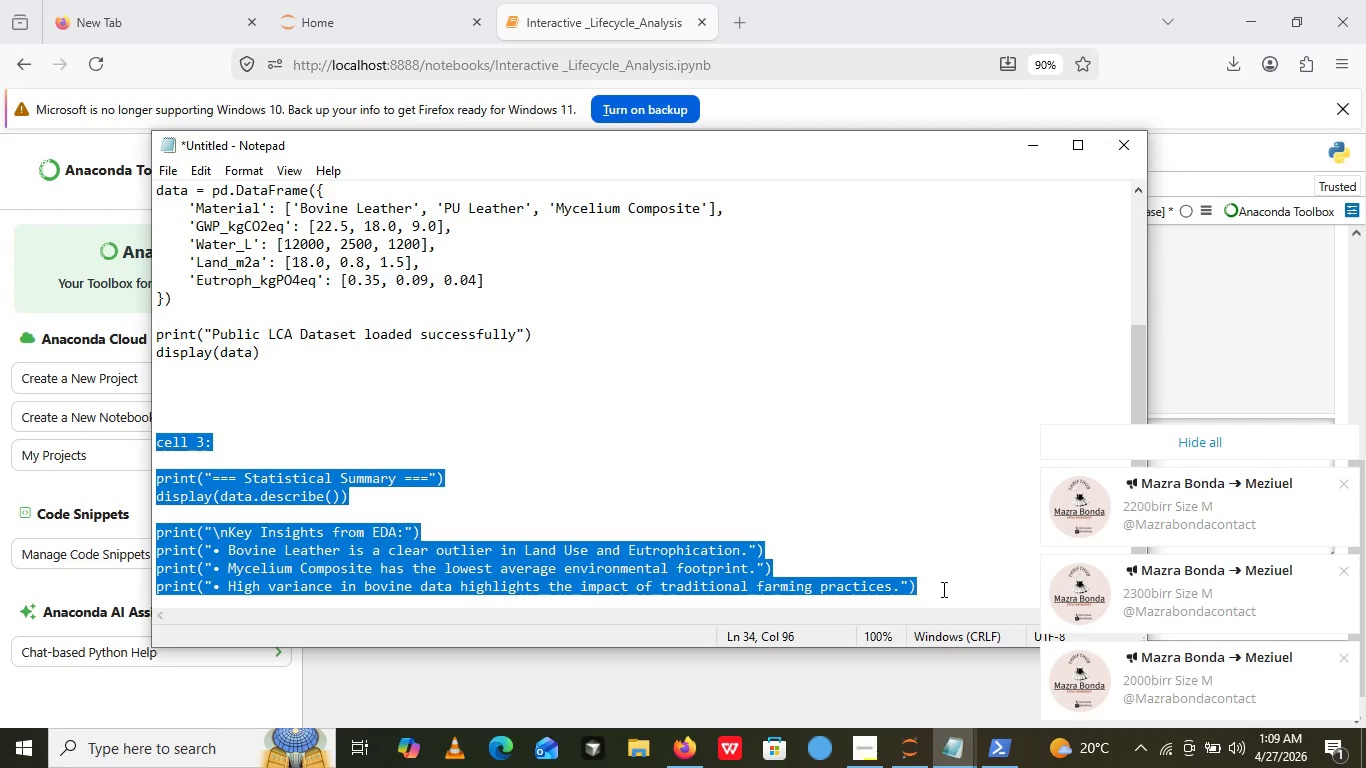 
key(Control+C)
 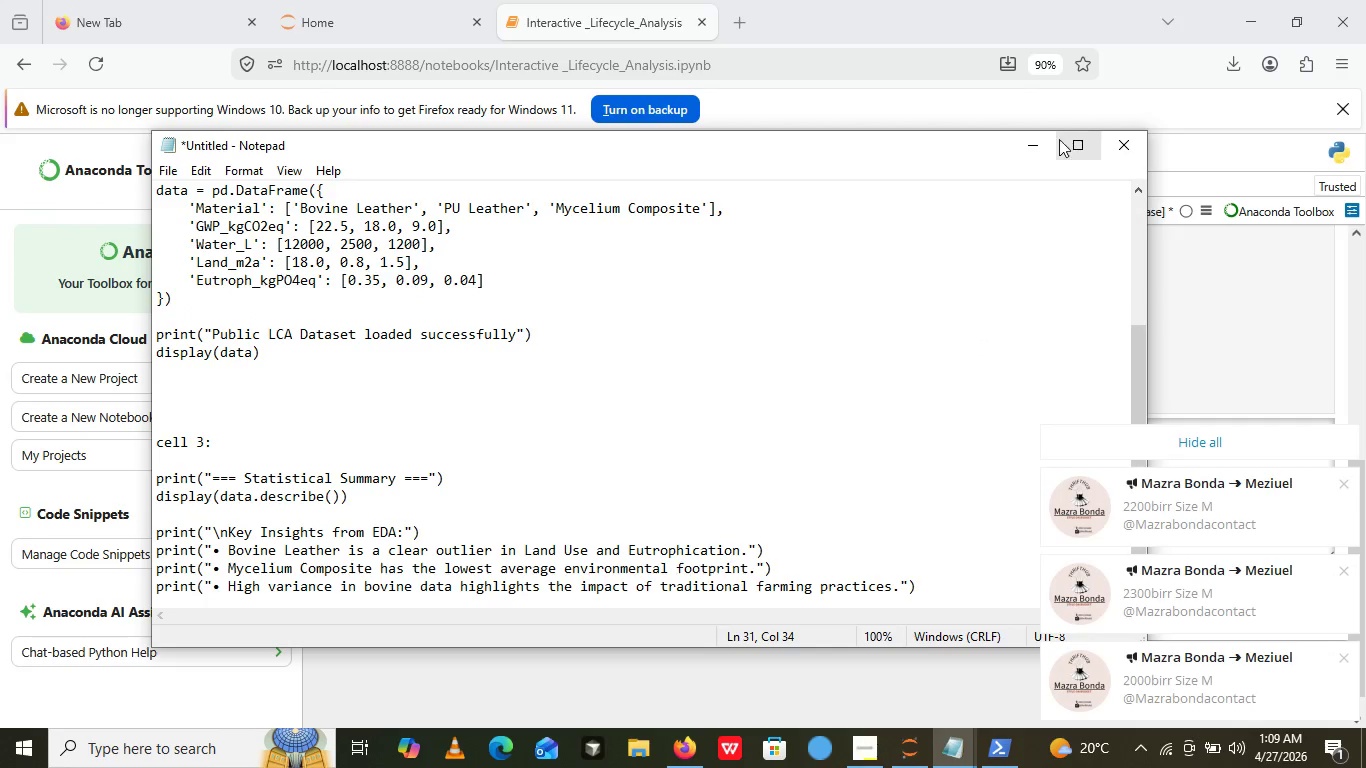 
left_click([910, 536])
 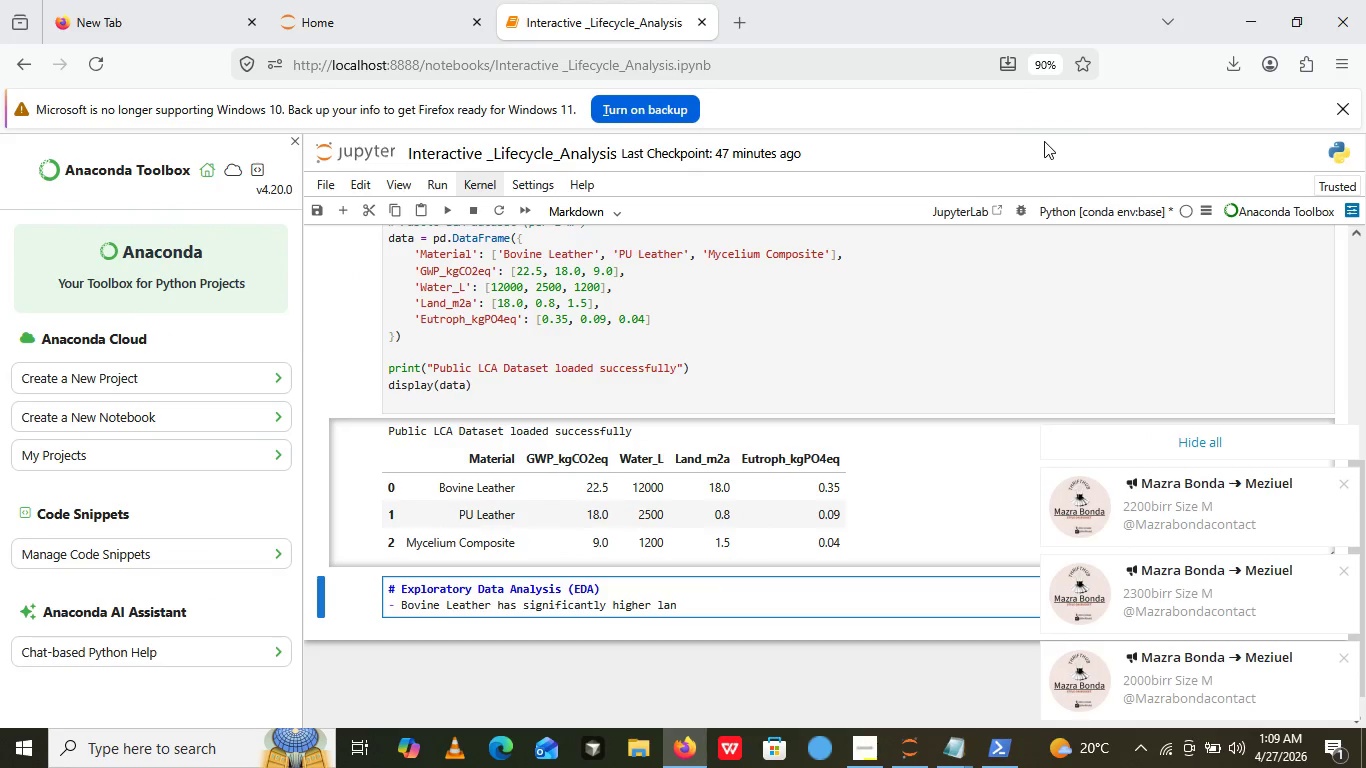 
left_click([1044, 141])
 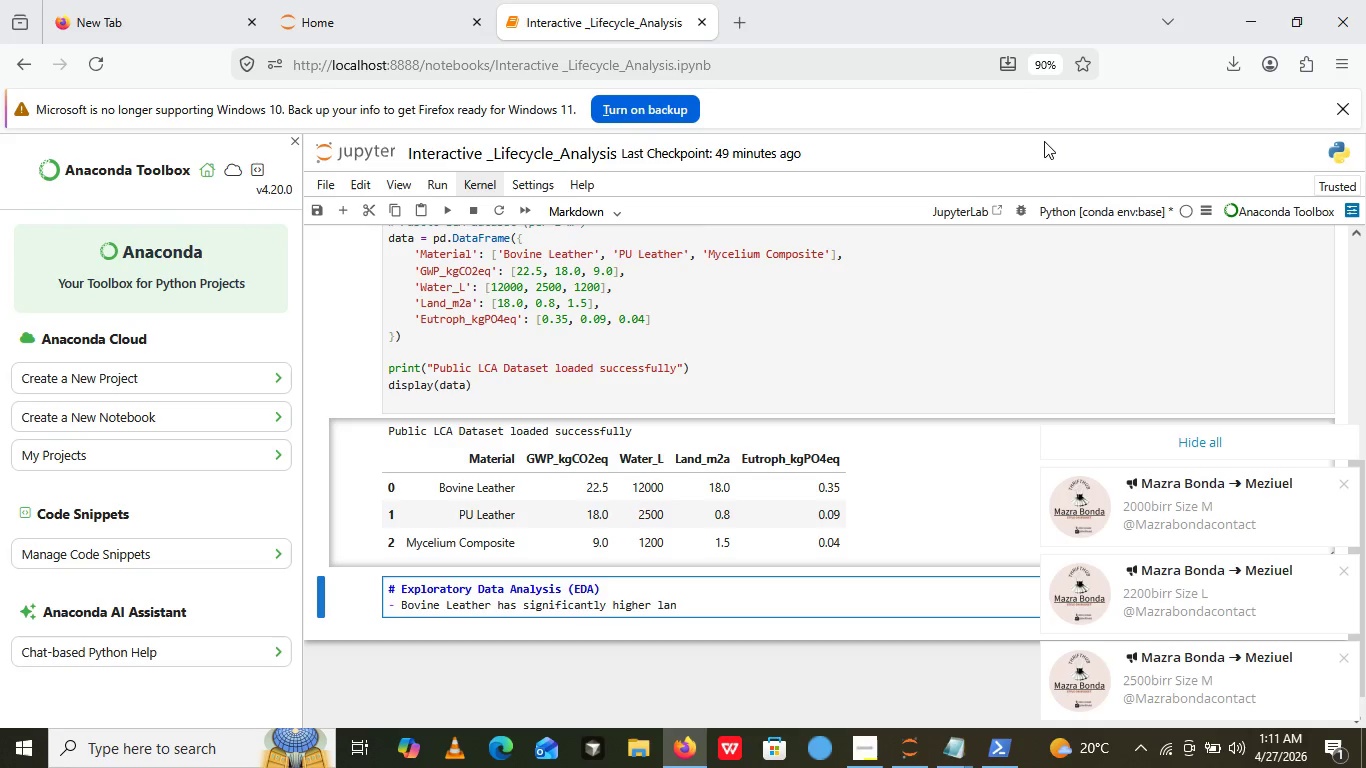 
wait(123.55)
 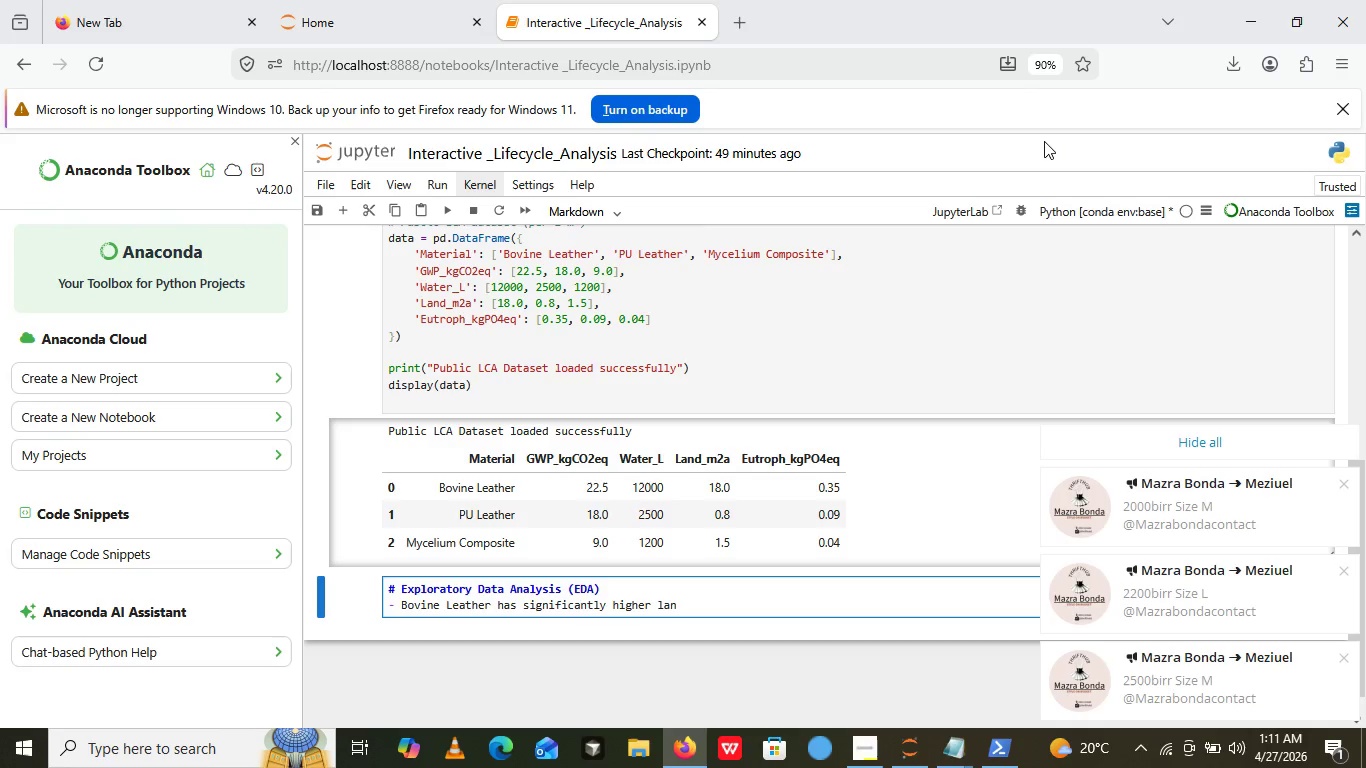 
type(d use)
key(Backspace)
key(Backspace)
key(Backspace)
type(se )
 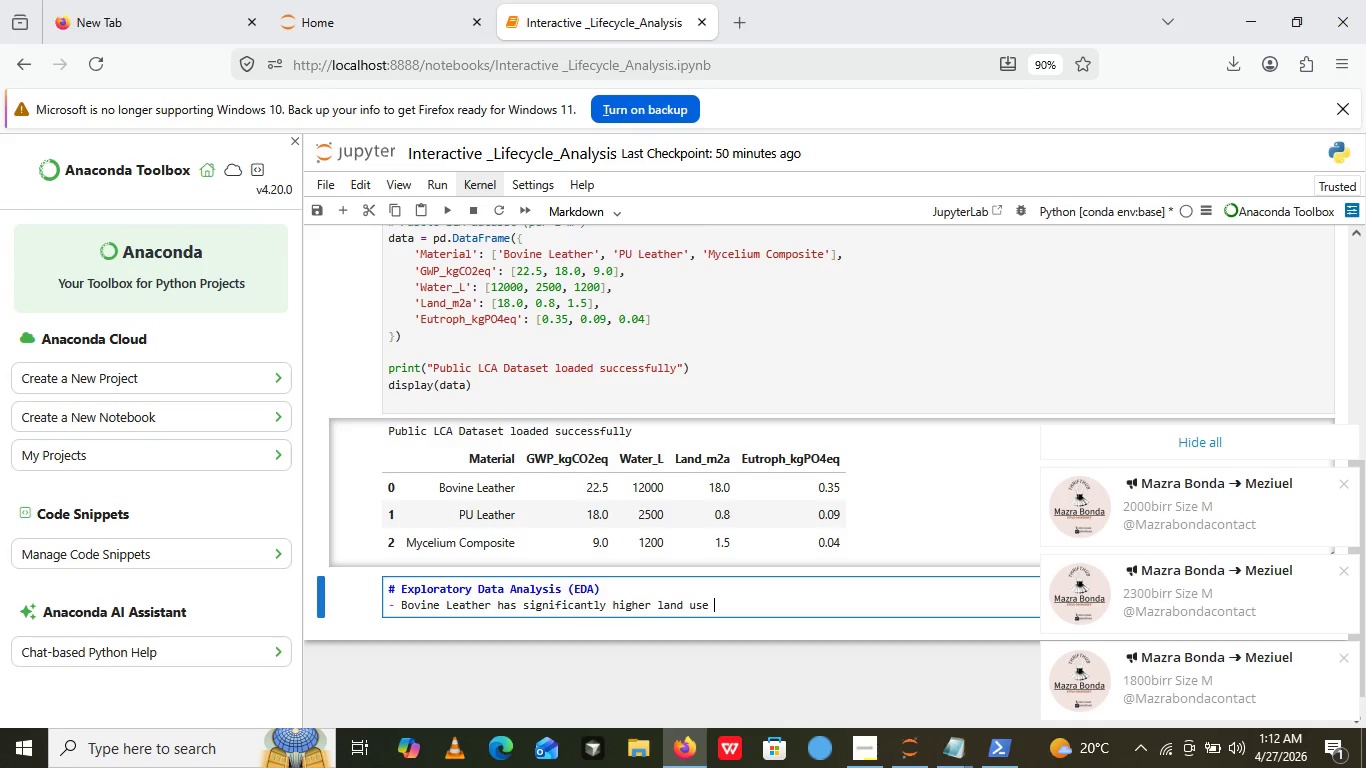 
type(and)
 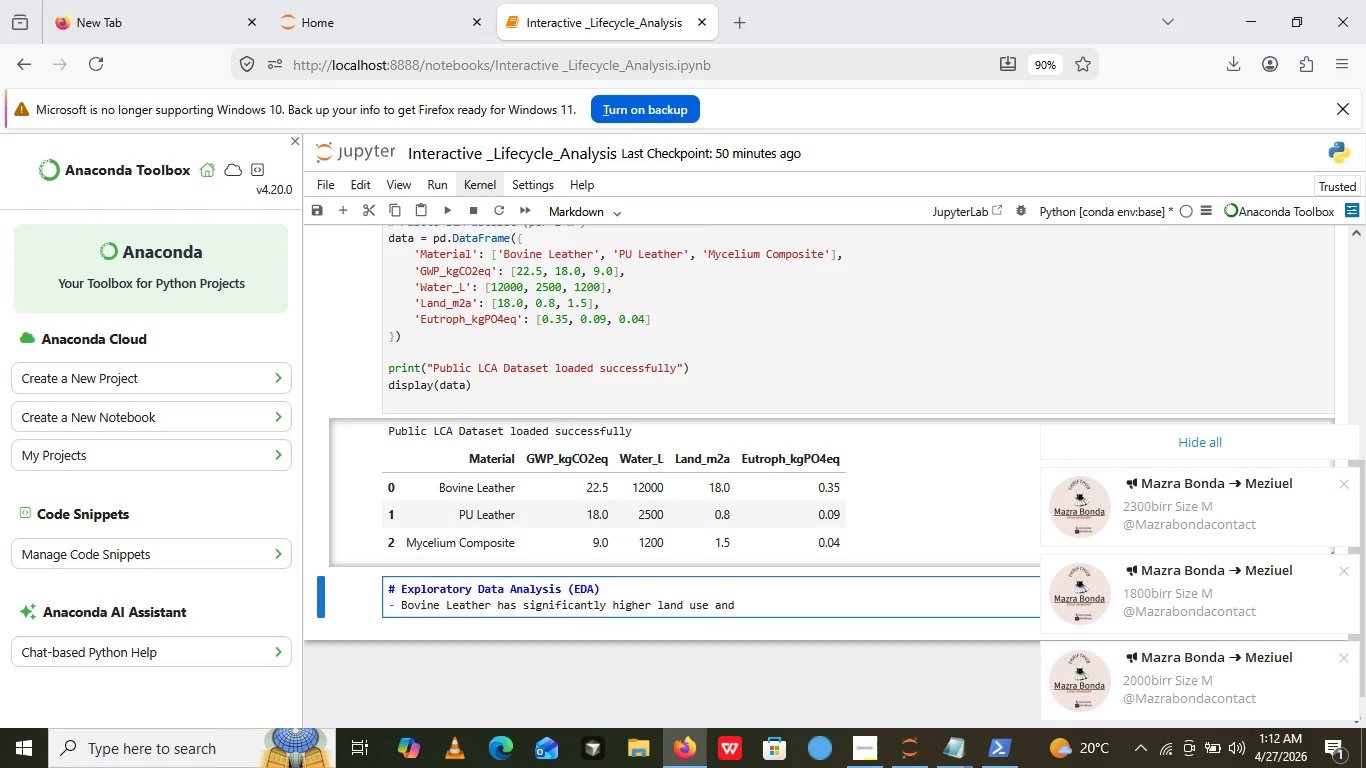 
wait(9.56)
 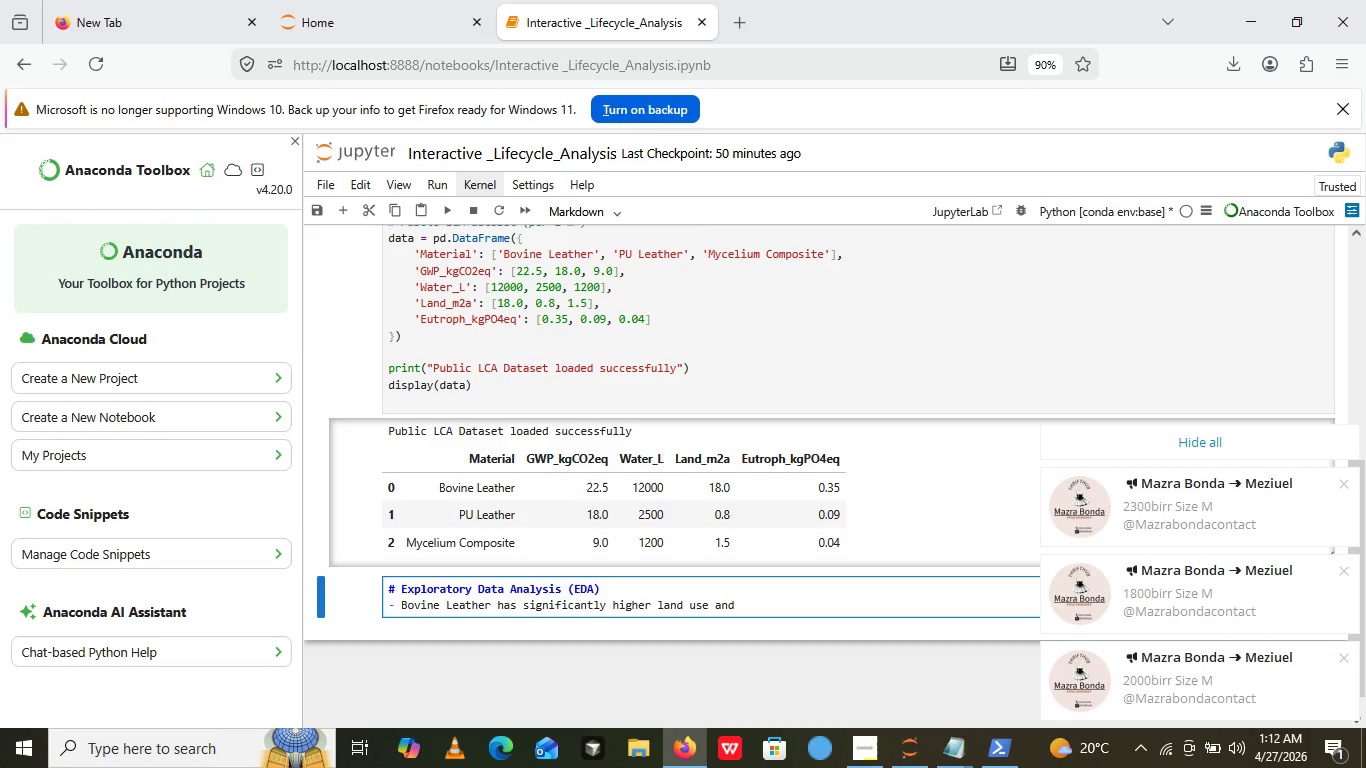 
left_click([624, 589])
 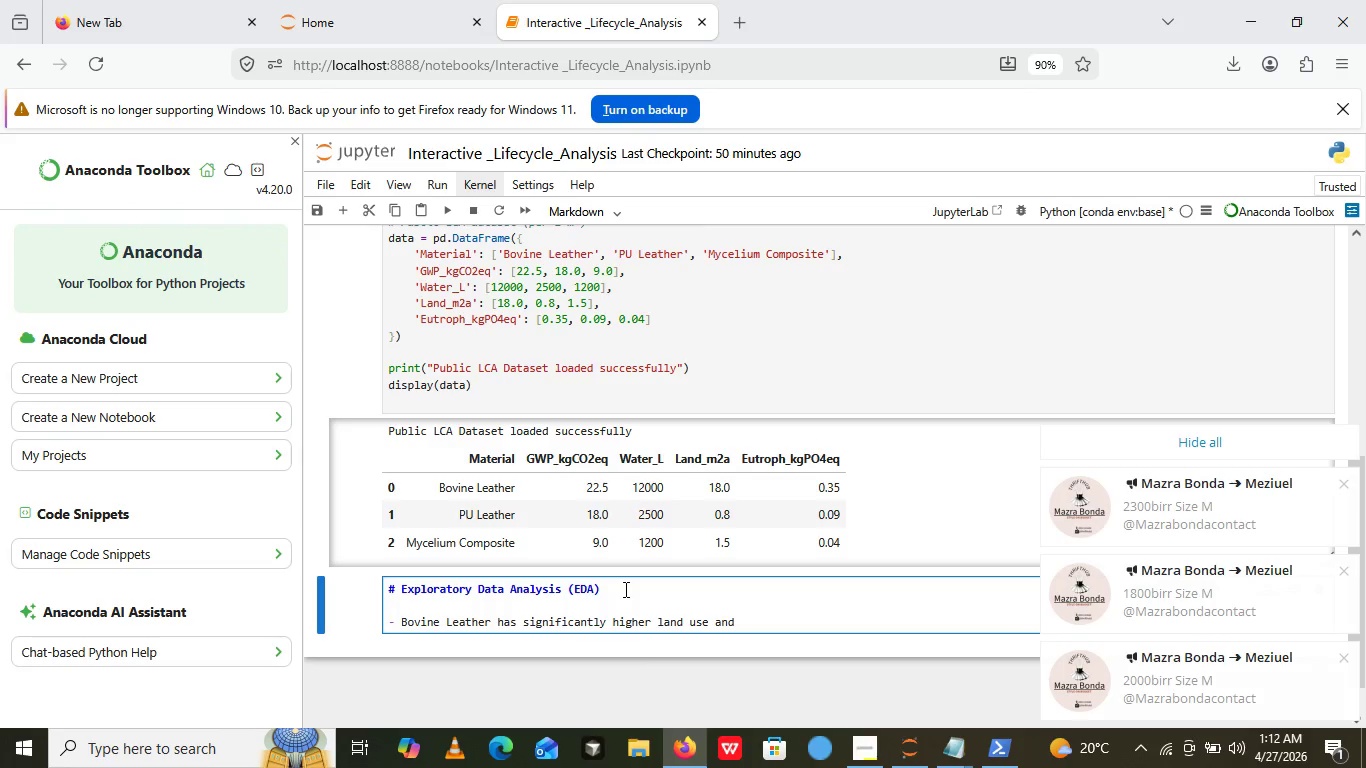 
key(Enter)
 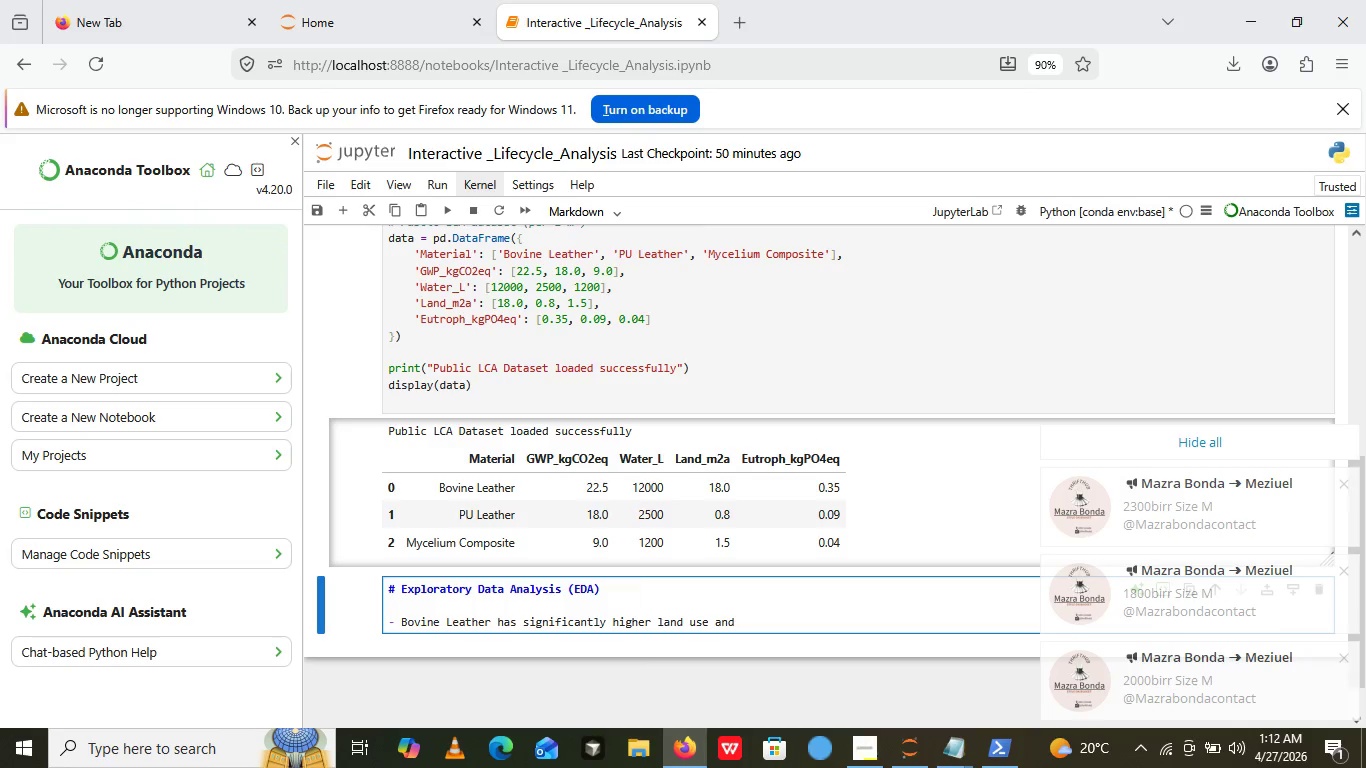 
type(****)
 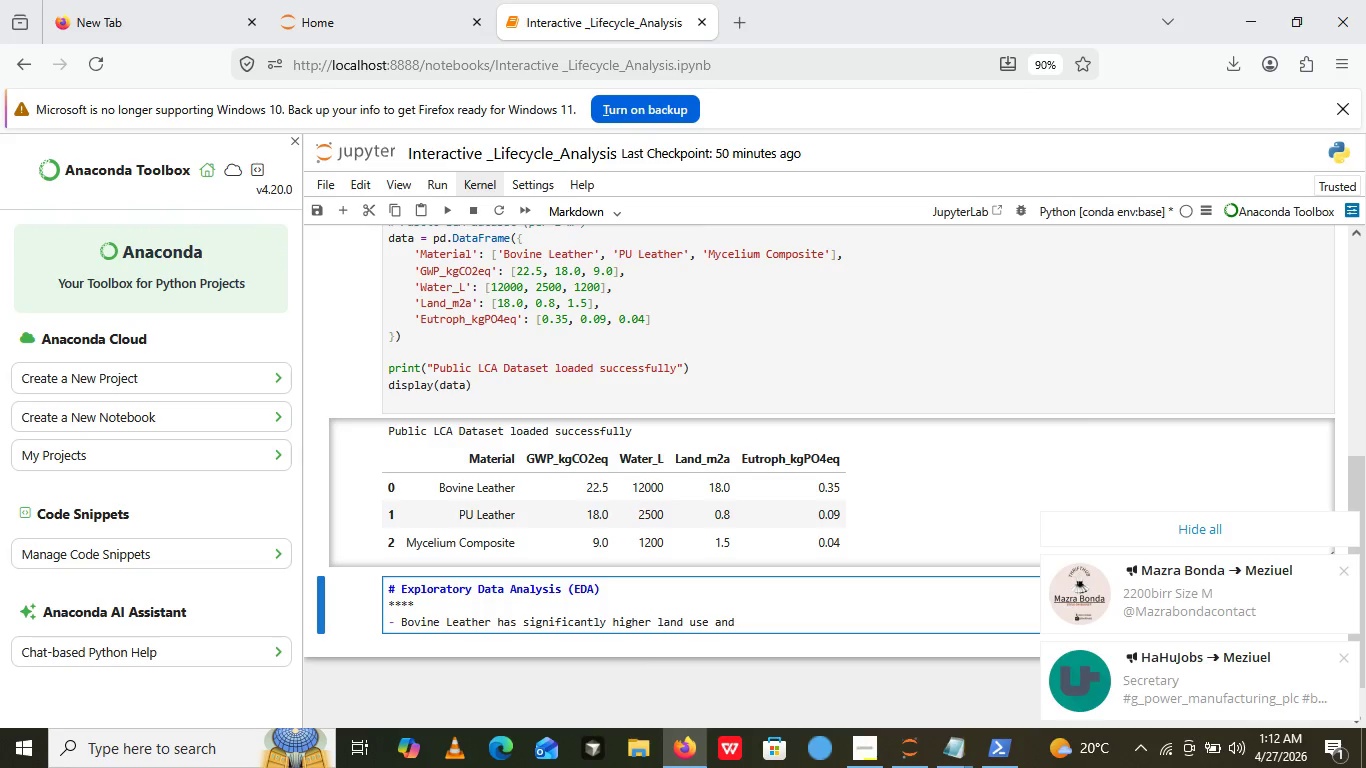 
key(ArrowLeft)
 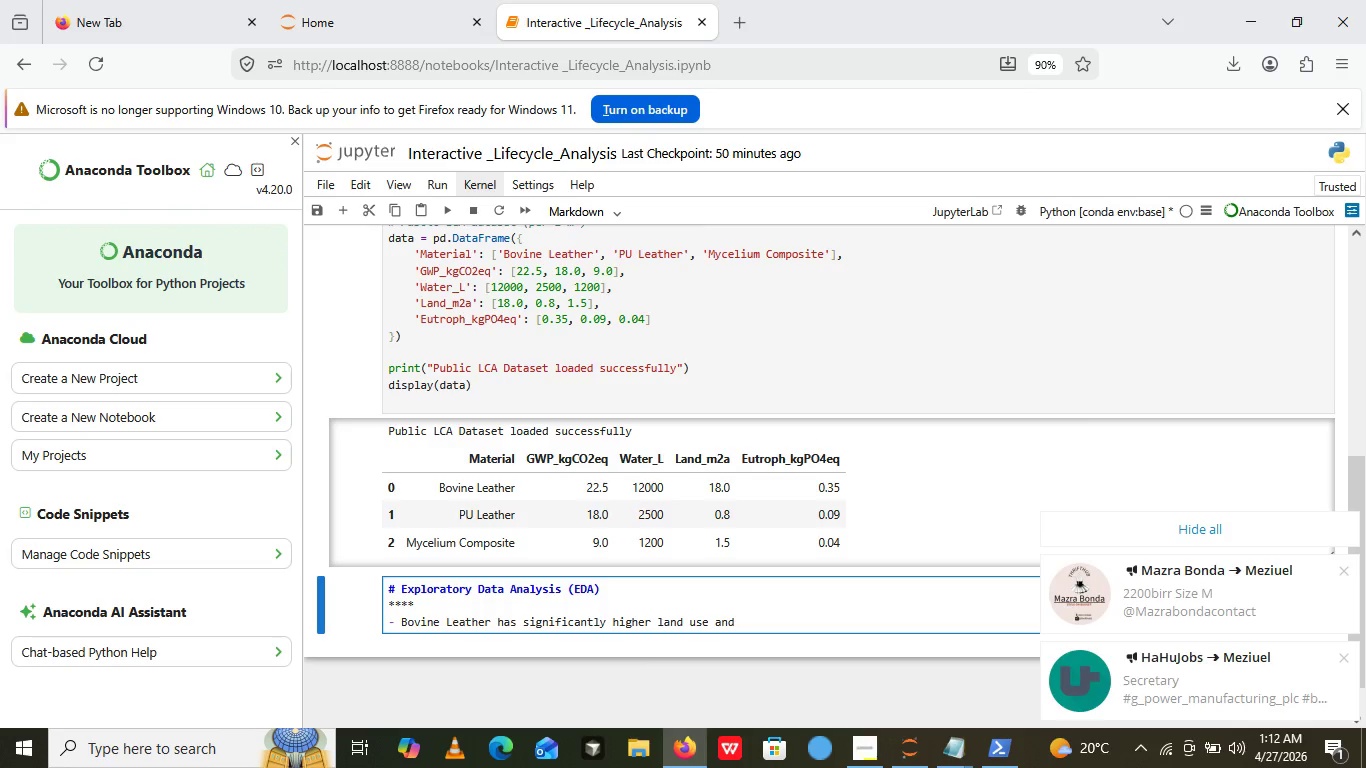 
key(ArrowLeft)
 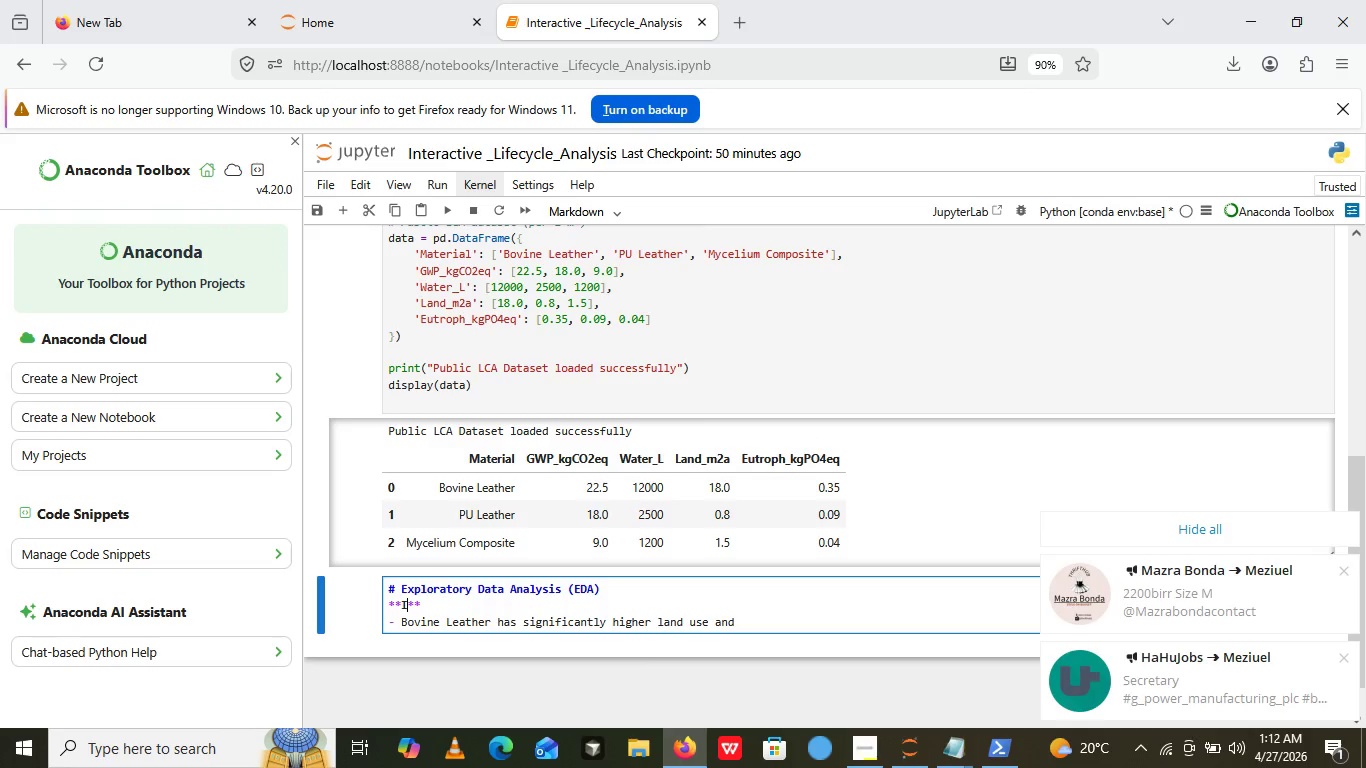 
type(Important Observation)
 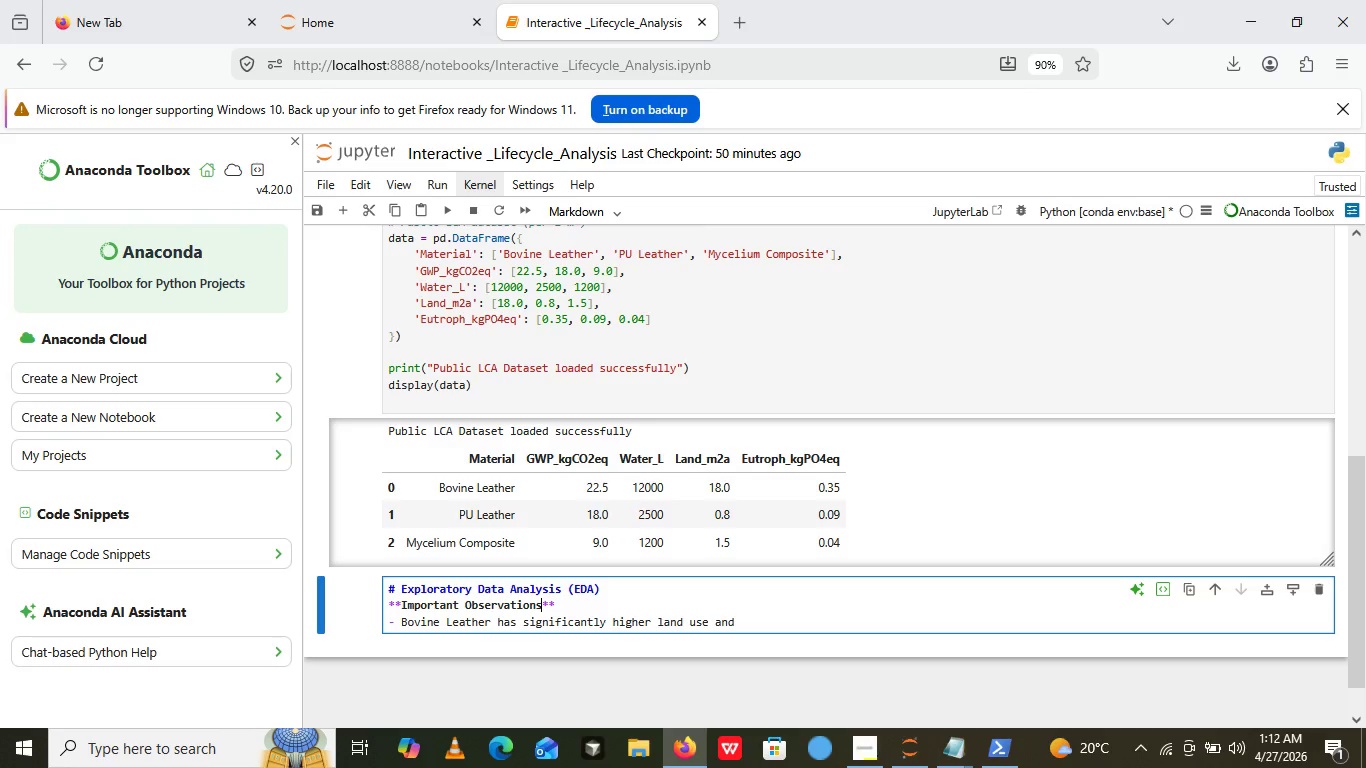 
key(S)
 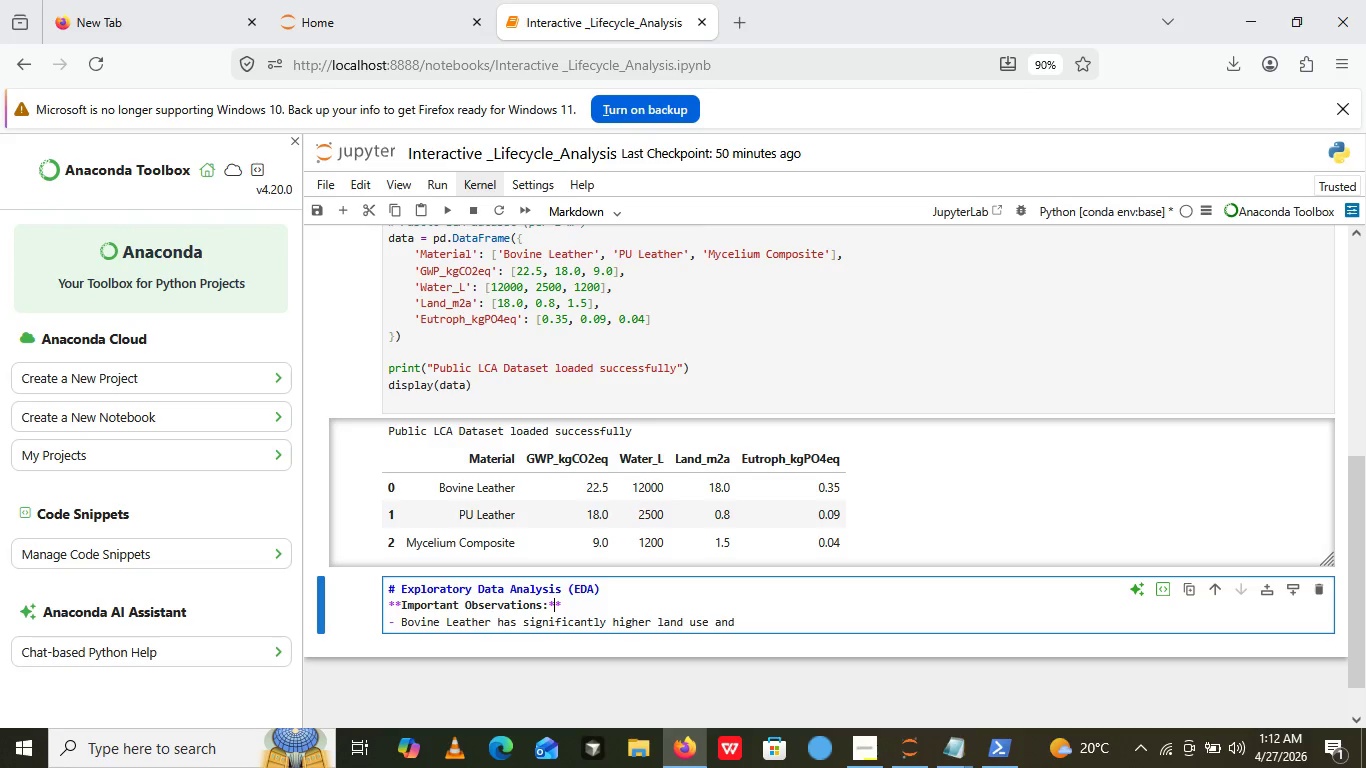 
key(Shift+Semicolon)
 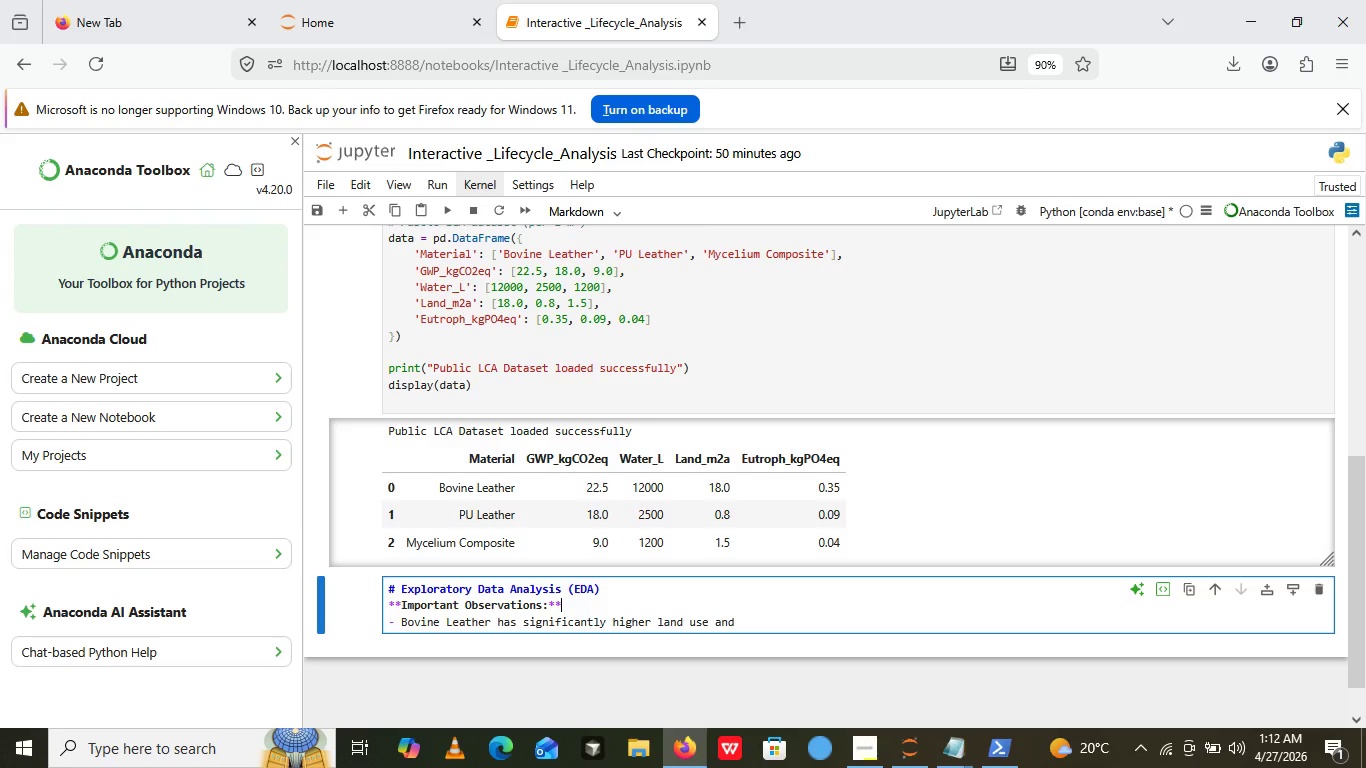 
key(ArrowRight)
 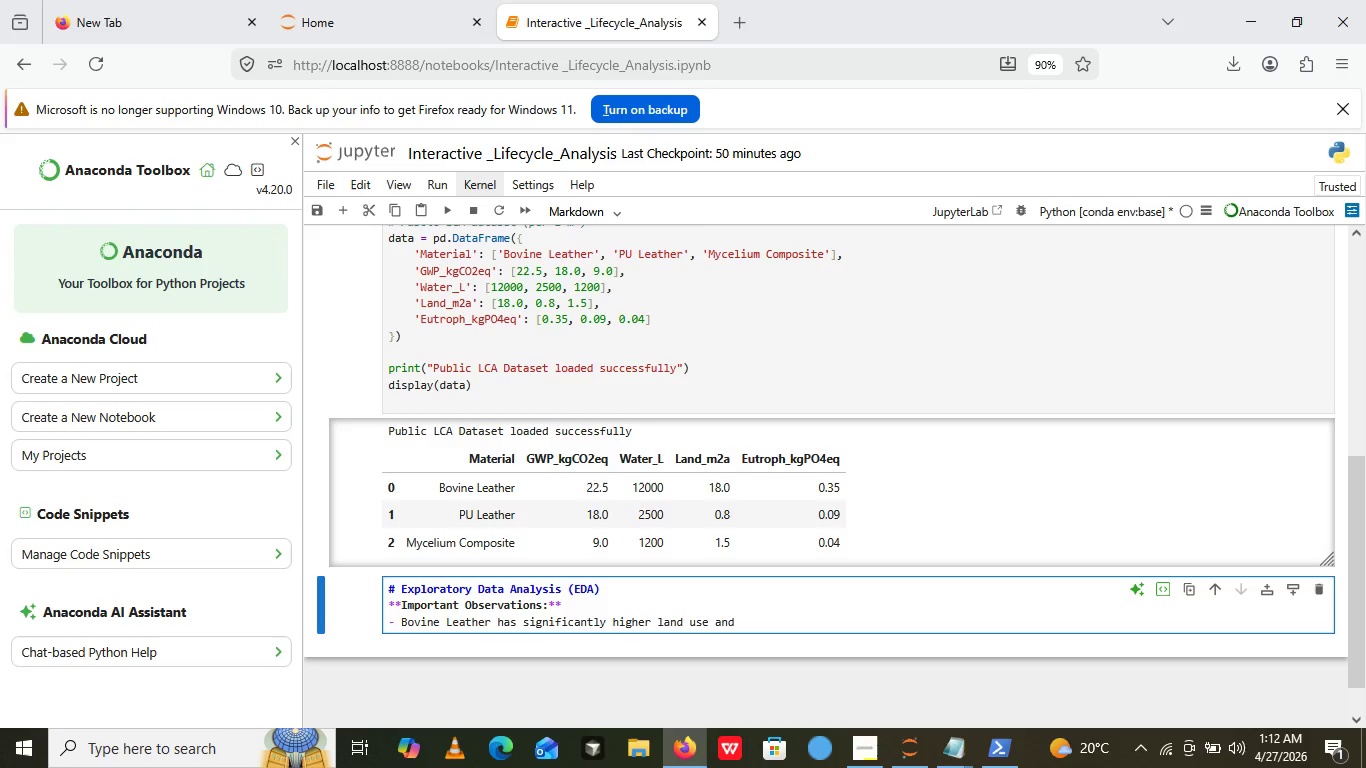 
key(ArrowRight)
 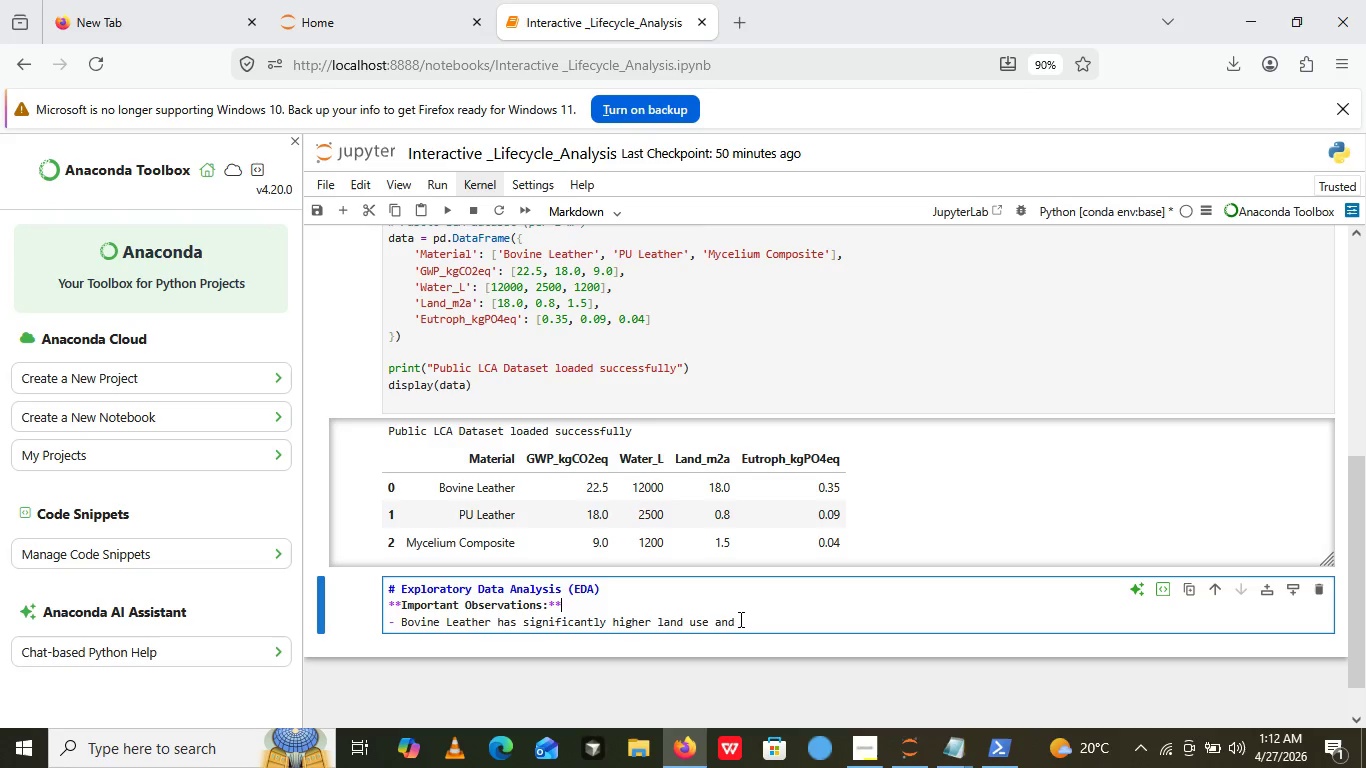 
wait(8.09)
 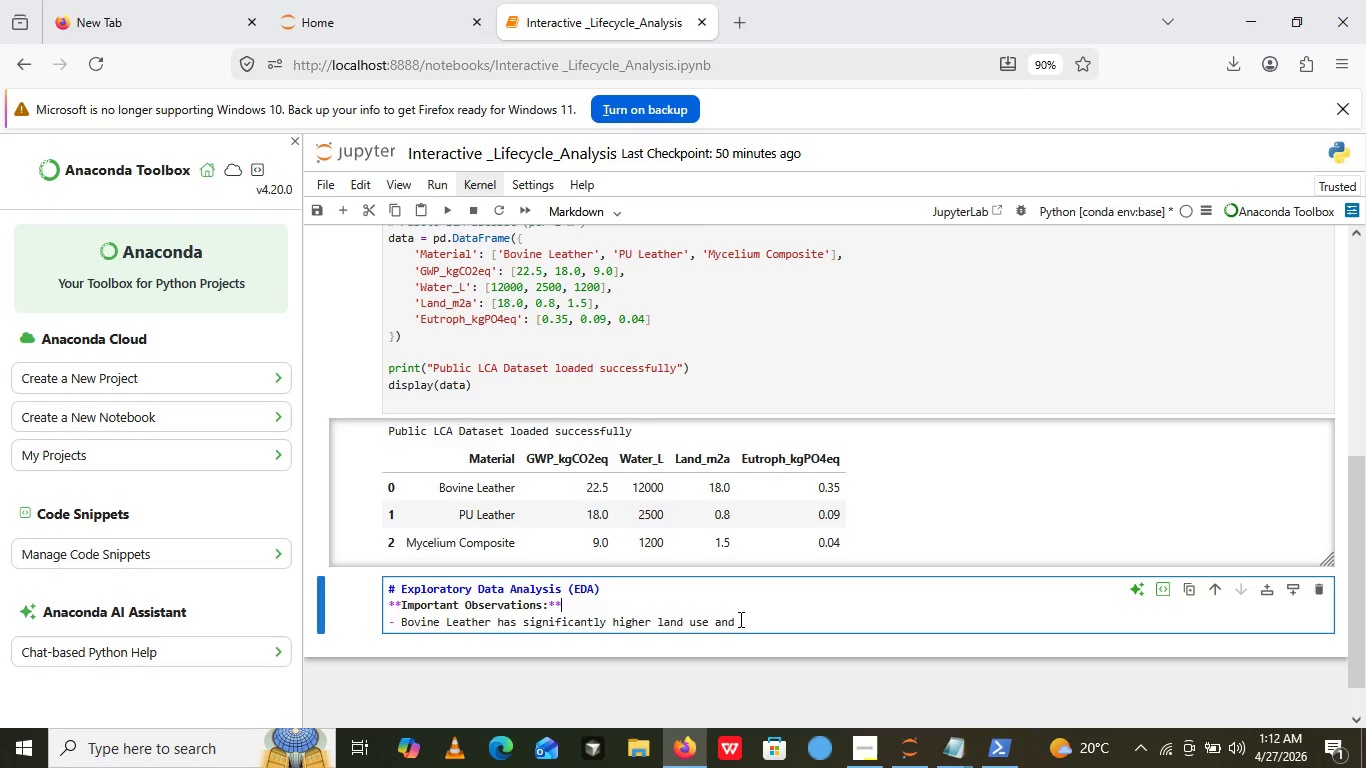 
double_click([757, 624])
 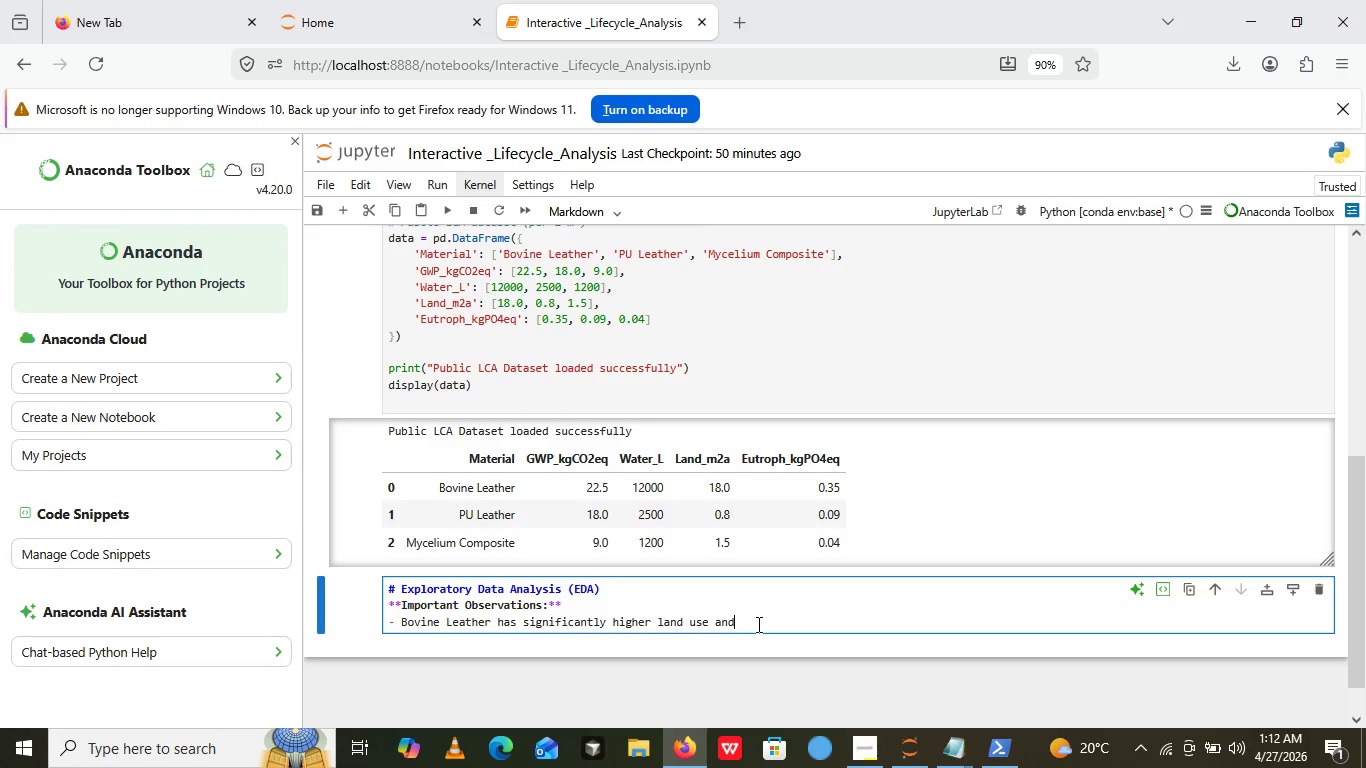 
triple_click([757, 624])
 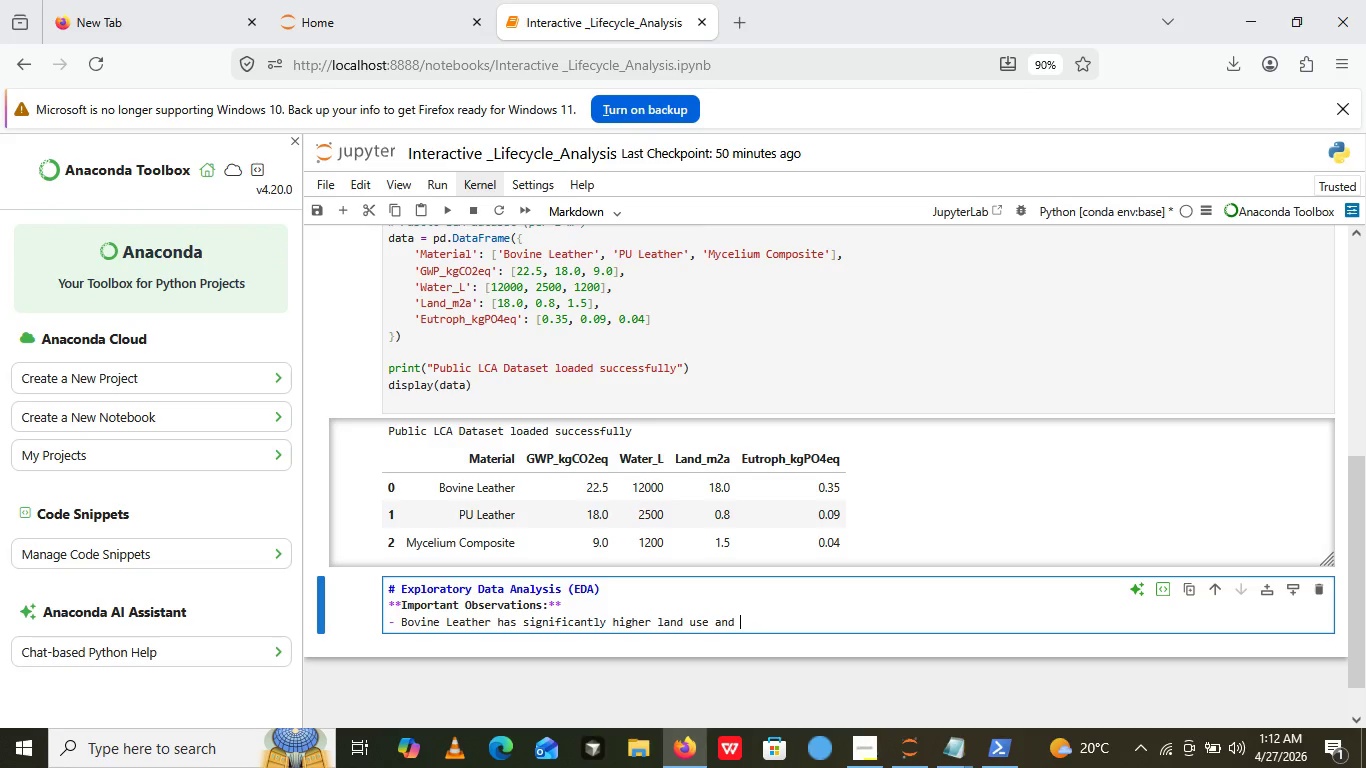 
left_click([757, 624])
 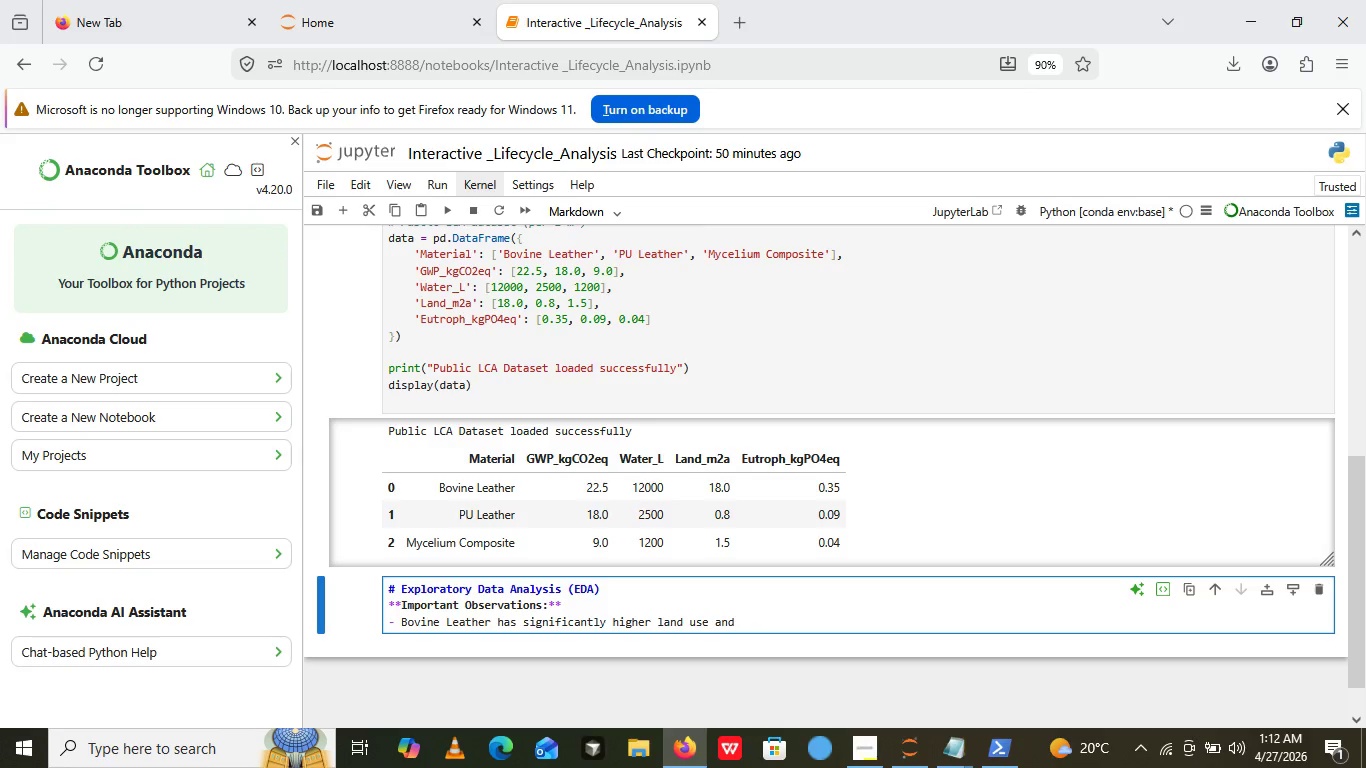 
key(Space)
 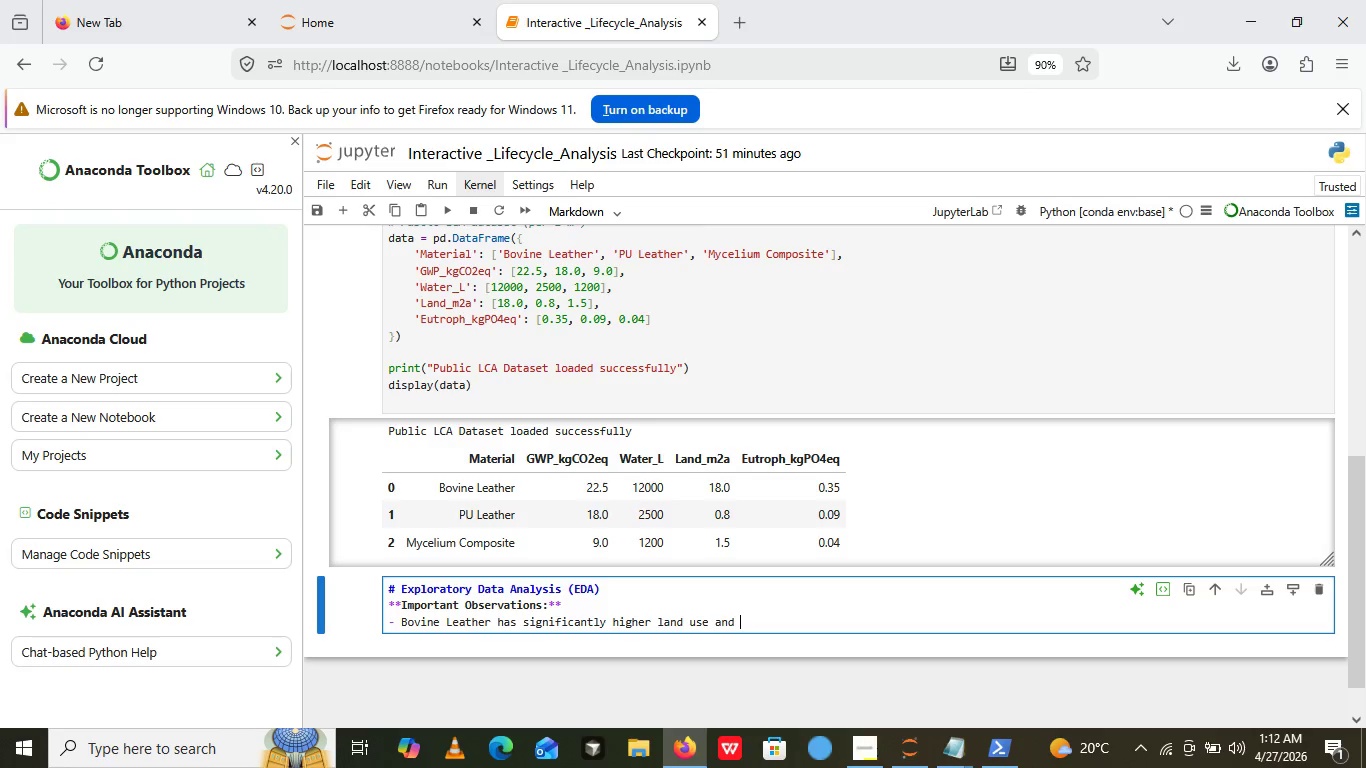 
wait(7.25)
 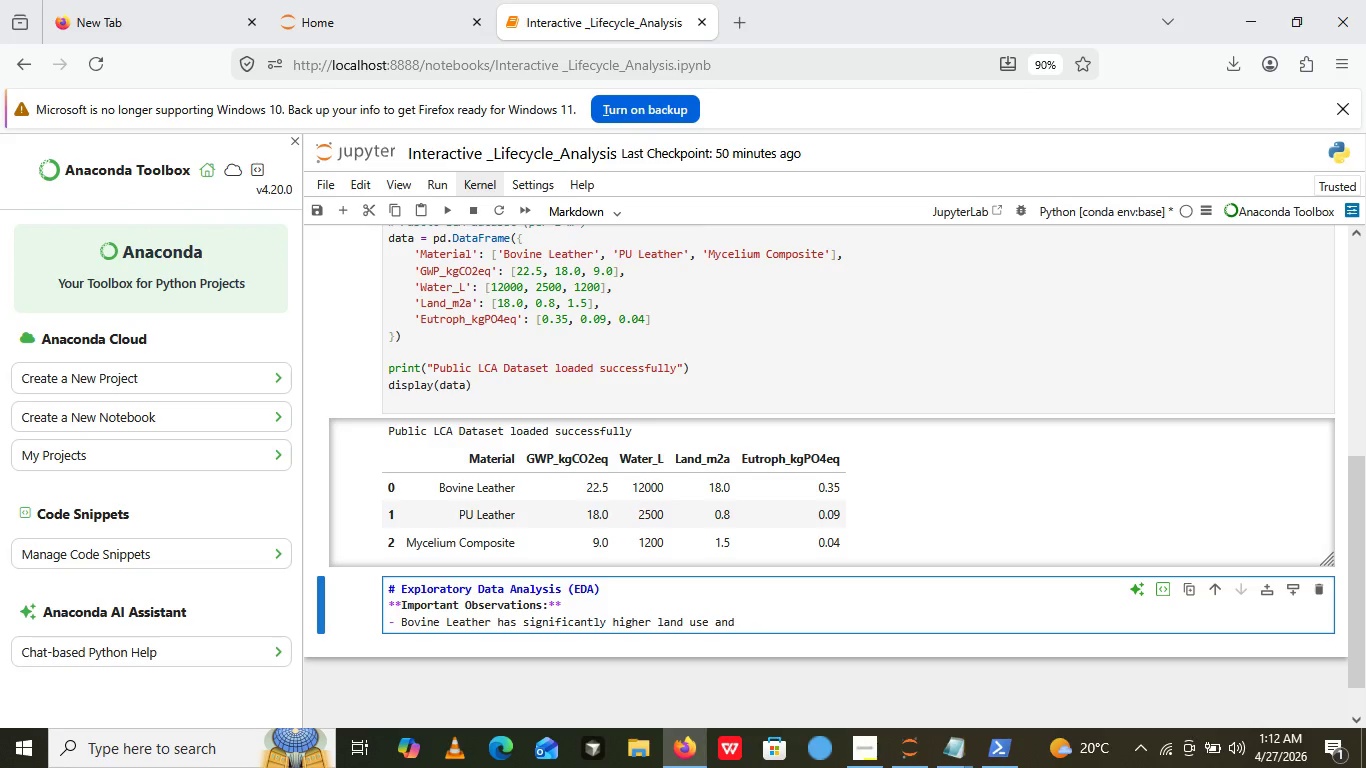 
type(eutro)
 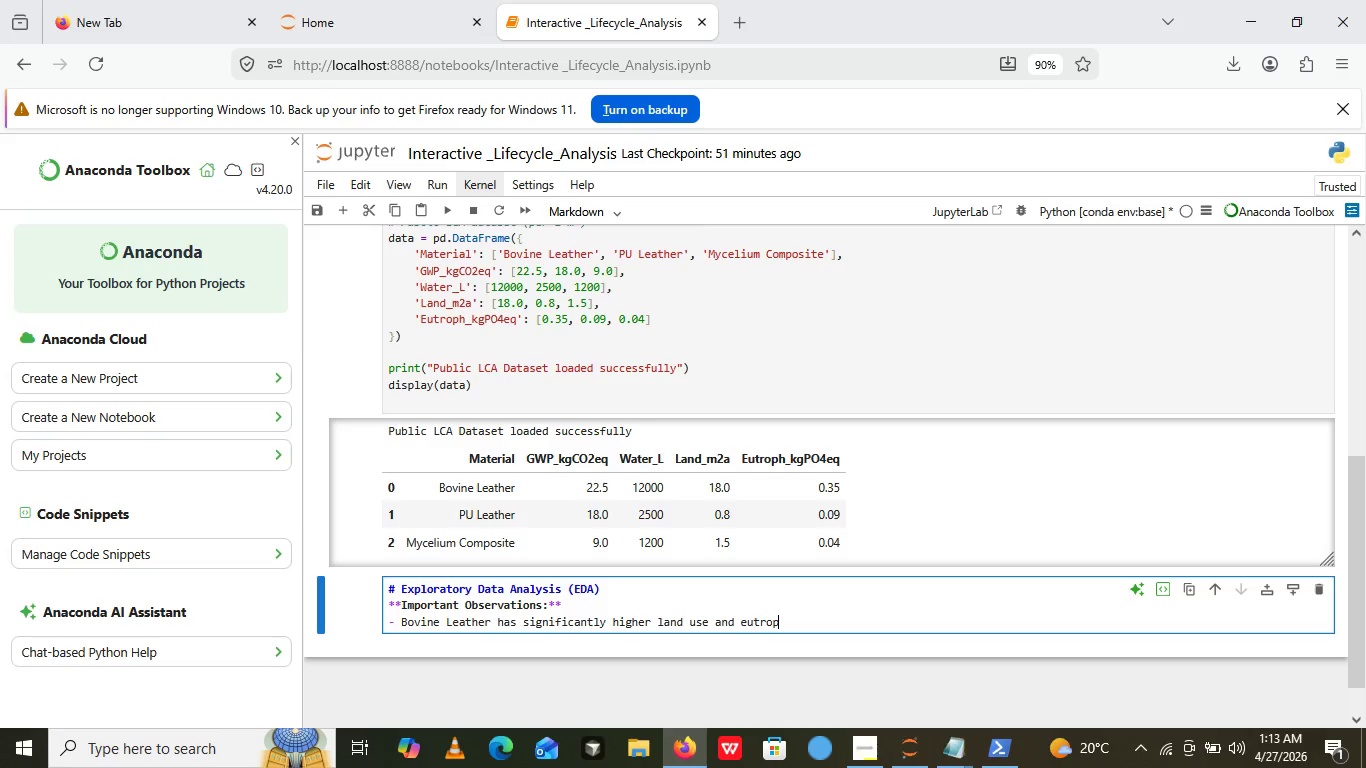 
type(phicat)
key(Backspace)
type(tion due to livestock farming.)
 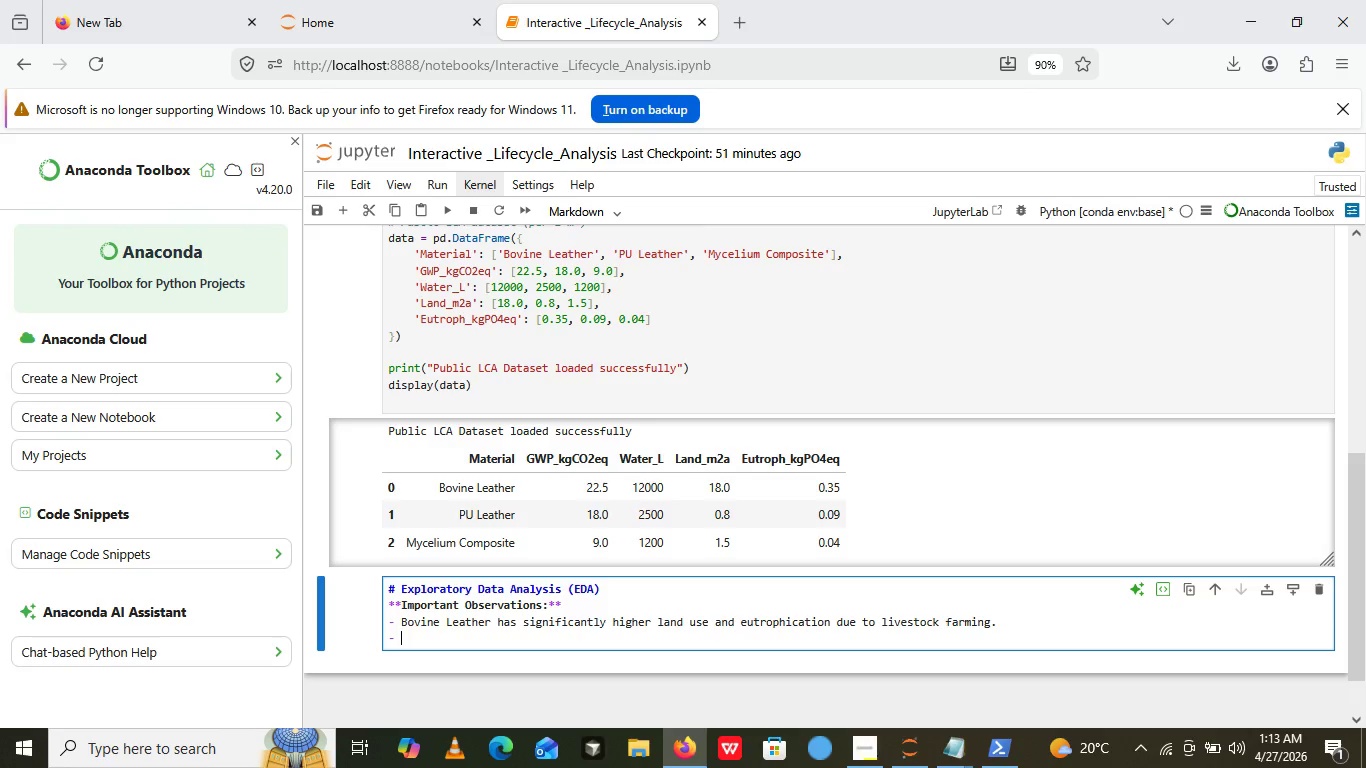 
key(Enter)
 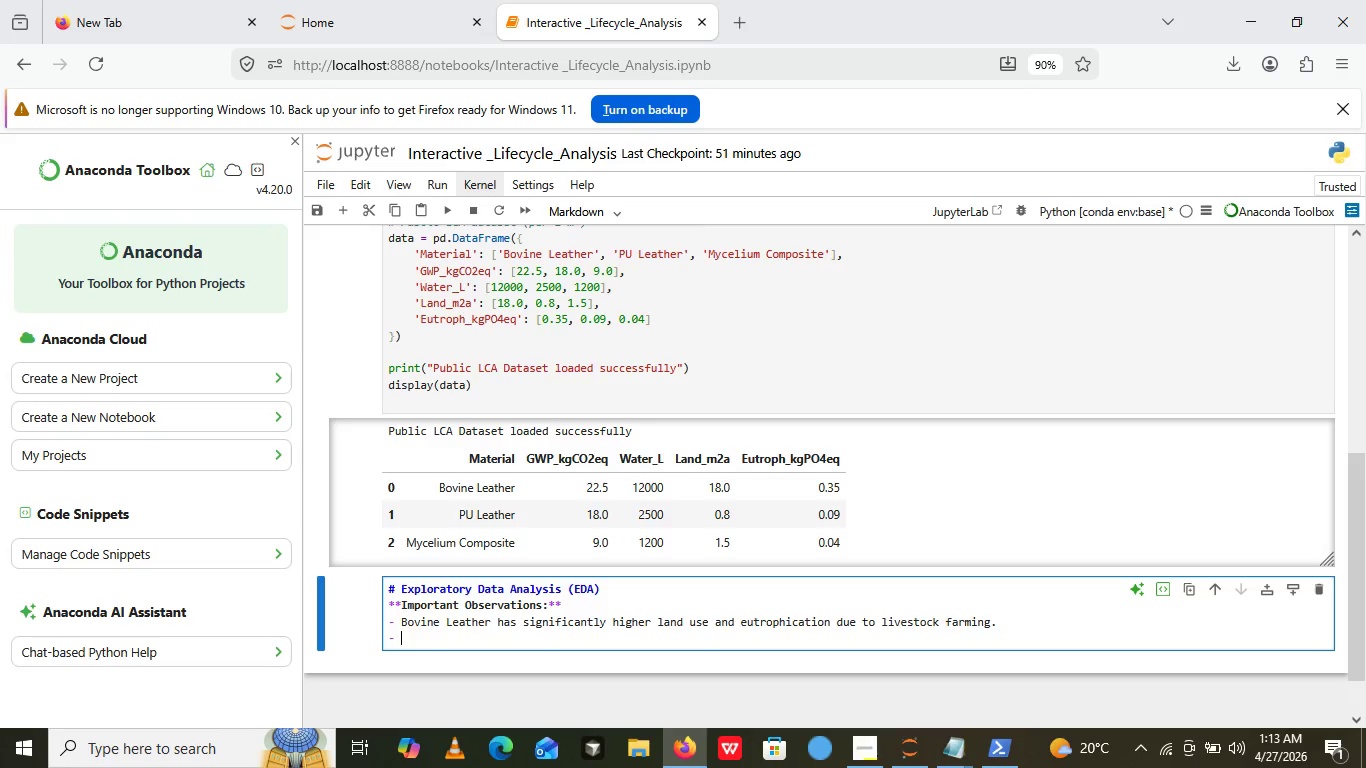 
wait(6.7)
 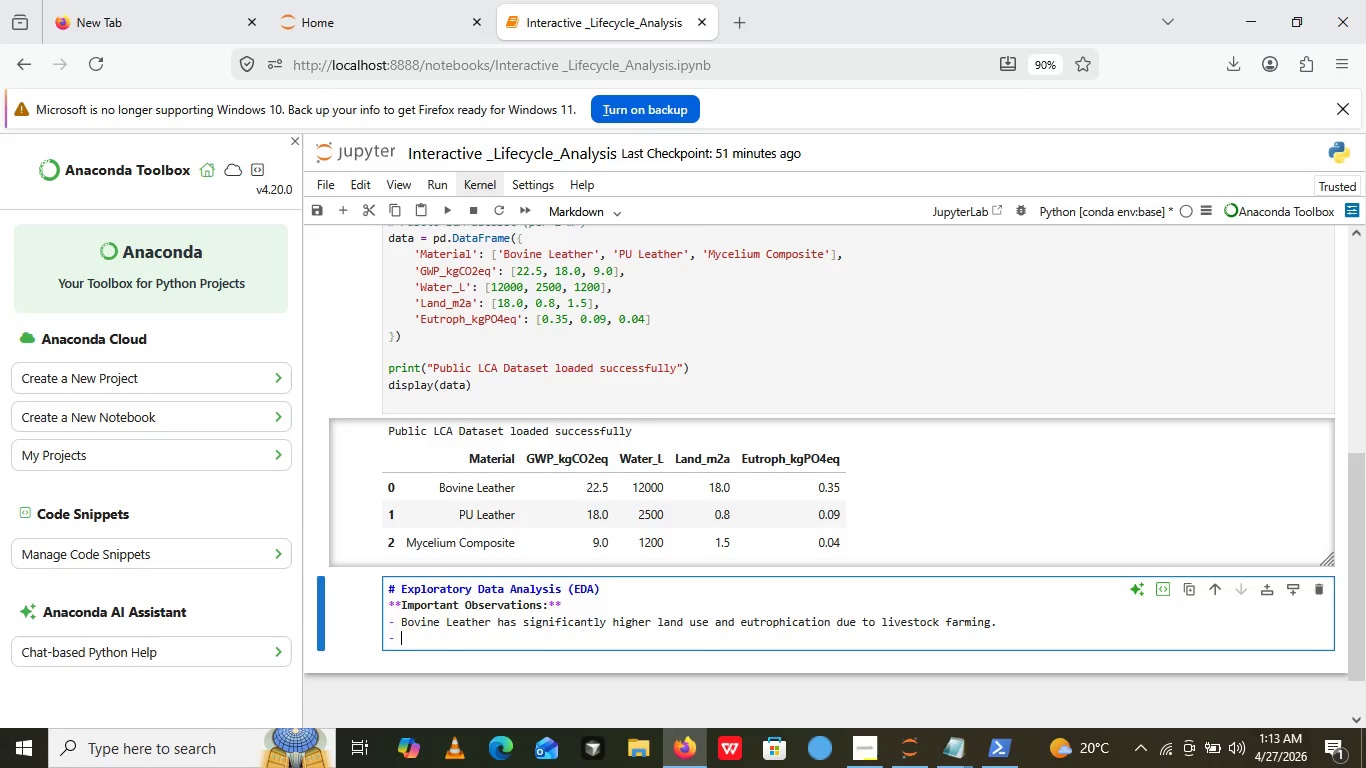 
type(Mycelium composite shows the lowest value )
key(Backspace)
type(s across most categories)
 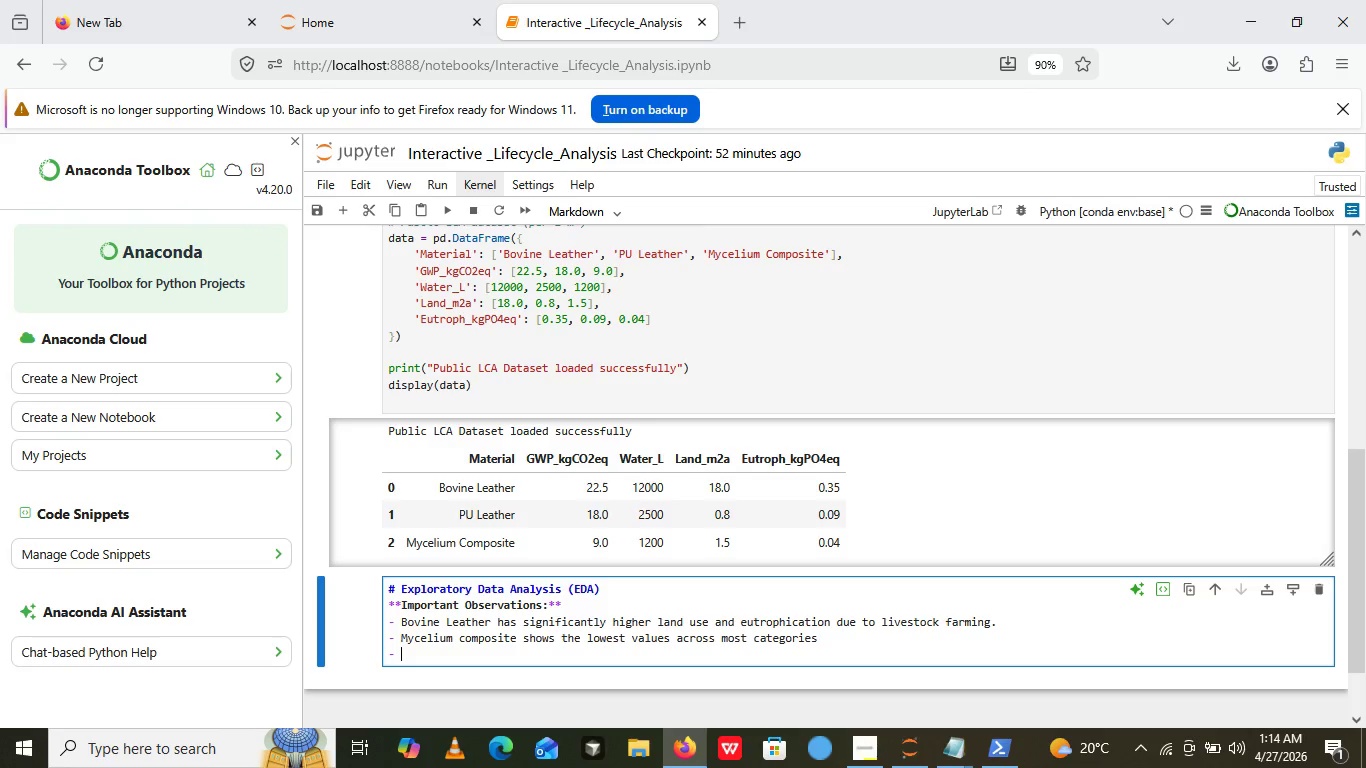 
key(Enter)
 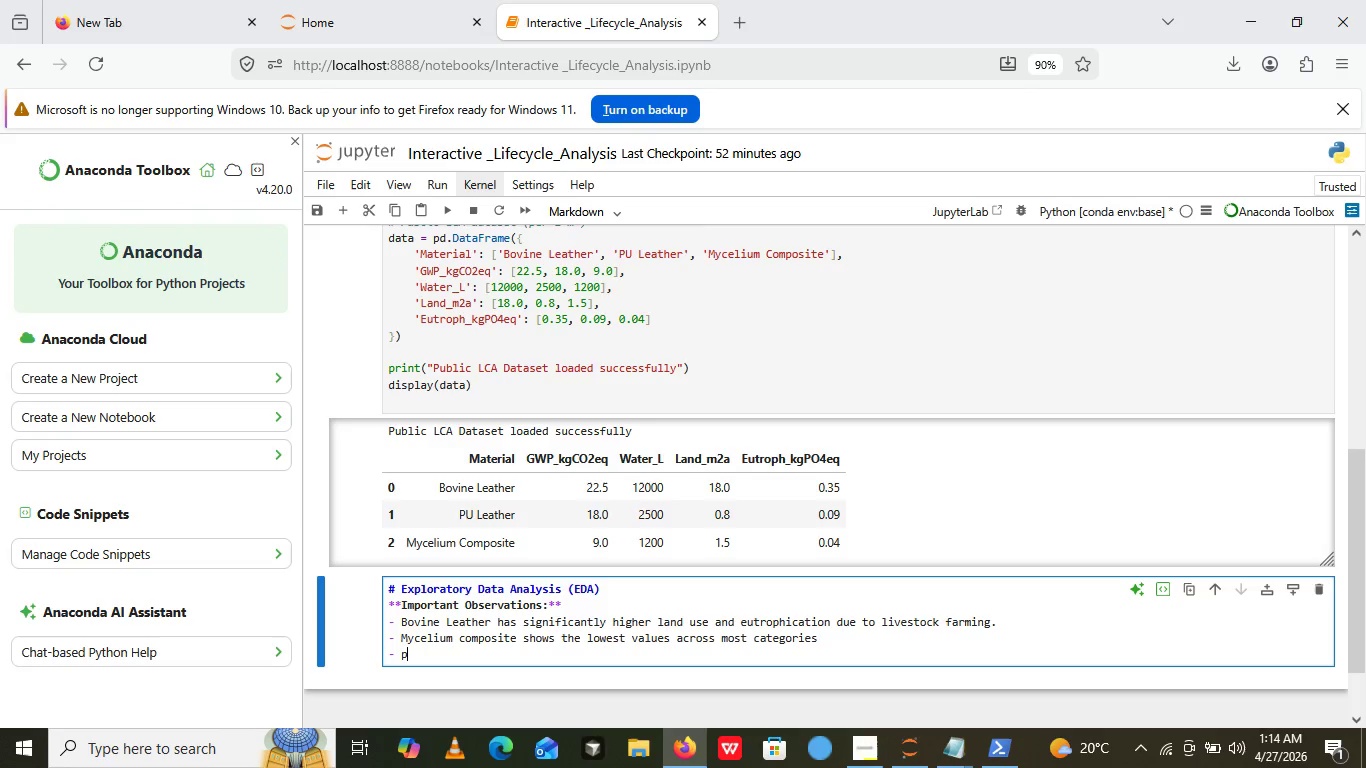 
type(pu Leather sits in te )
key(Backspace)
key(Backspace)
type(he middle but has very low land sebeac)
 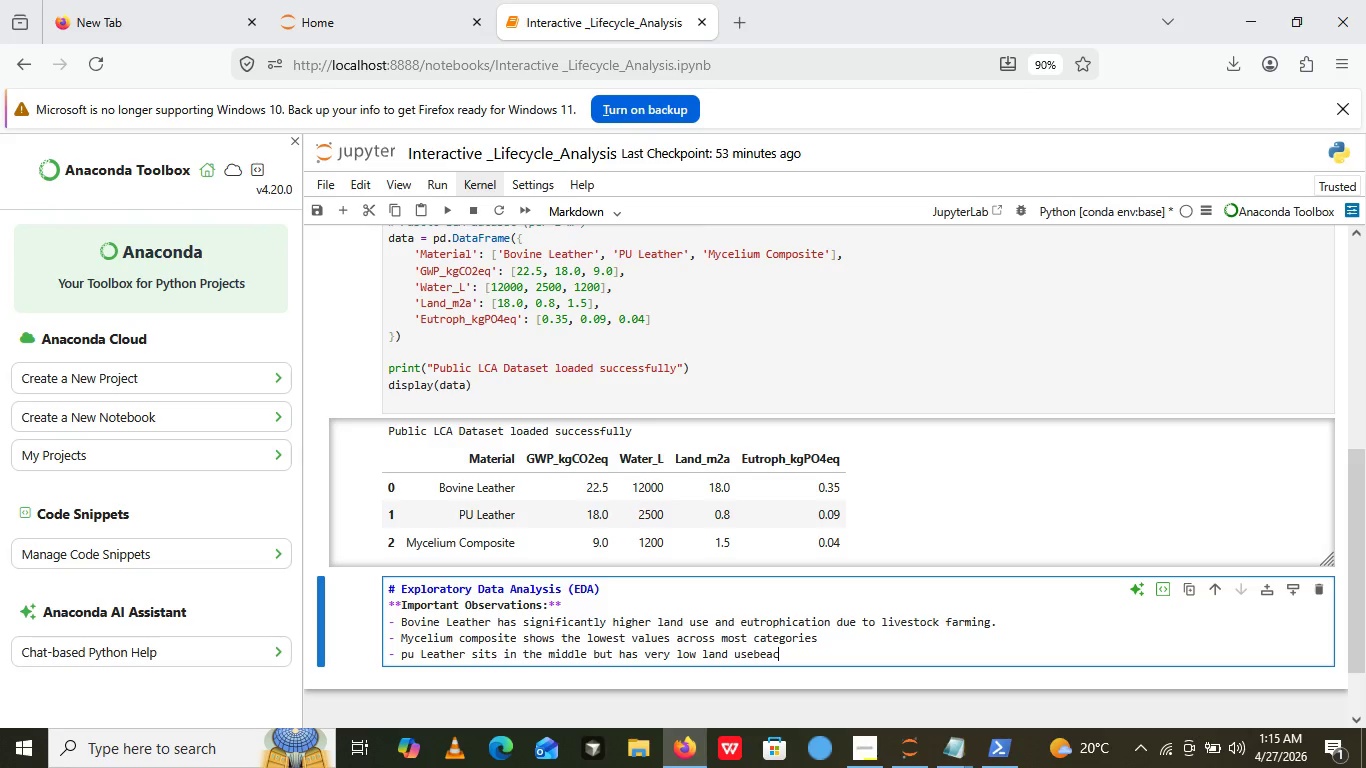 
key(Backspace)
key(Backspace)
key(Backspace)
key(Backspace)
key(Backspace)
type(e because it does not requ)
 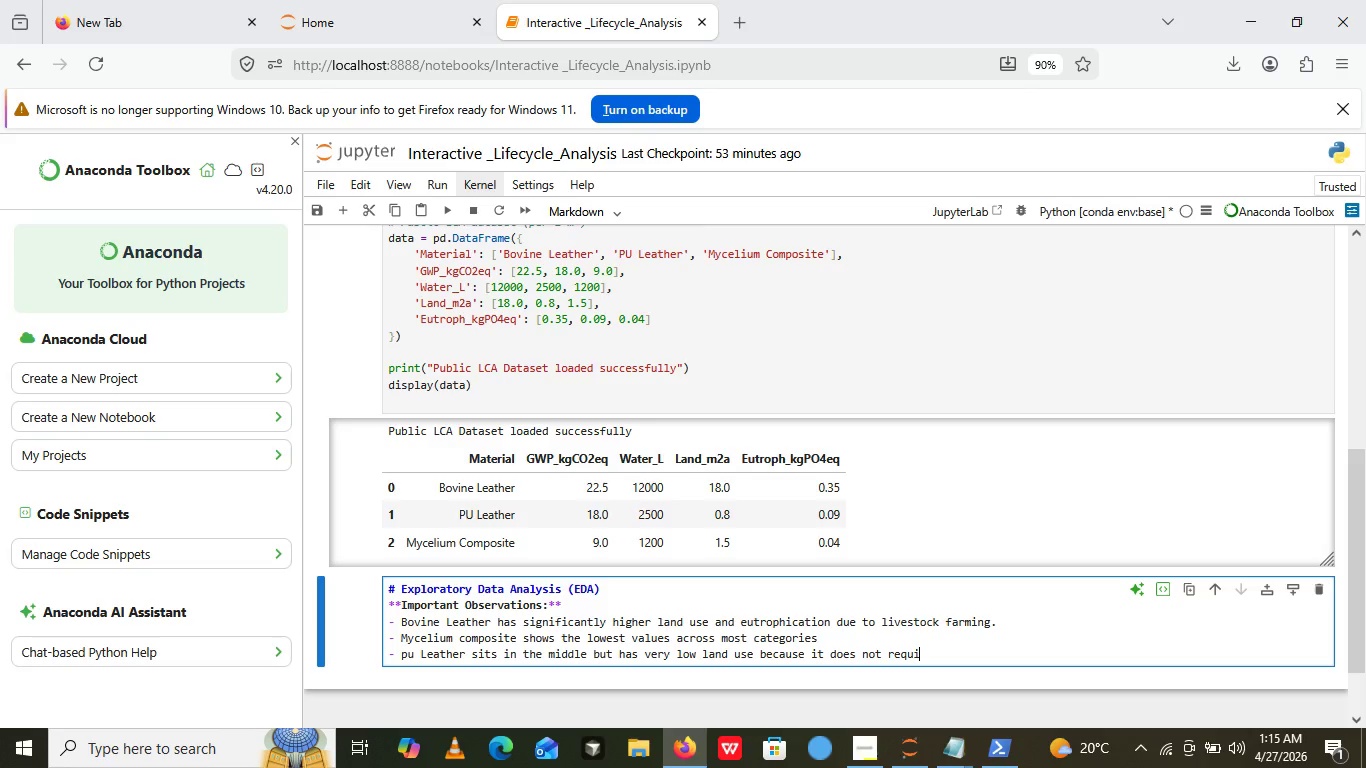 
type(ire agriculture)
 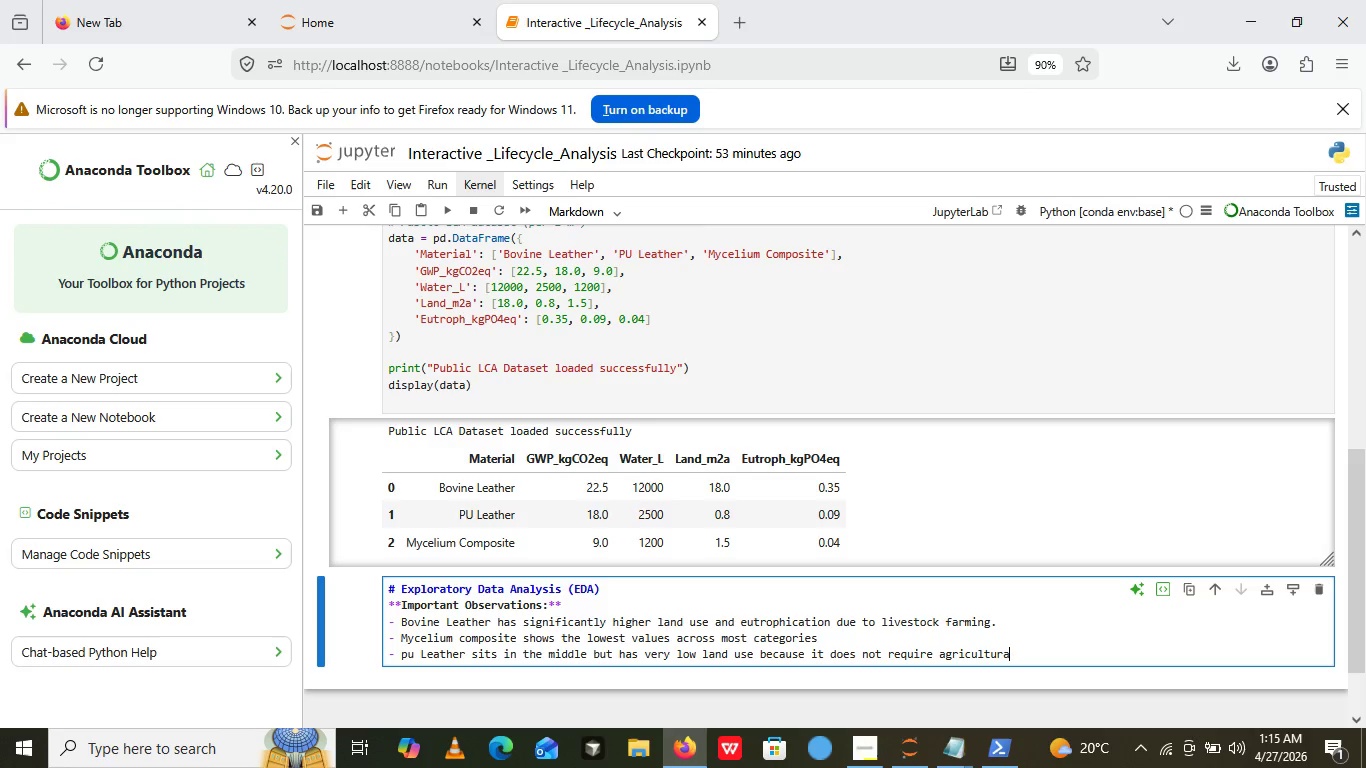 
key(Backspace)
type(al land )
 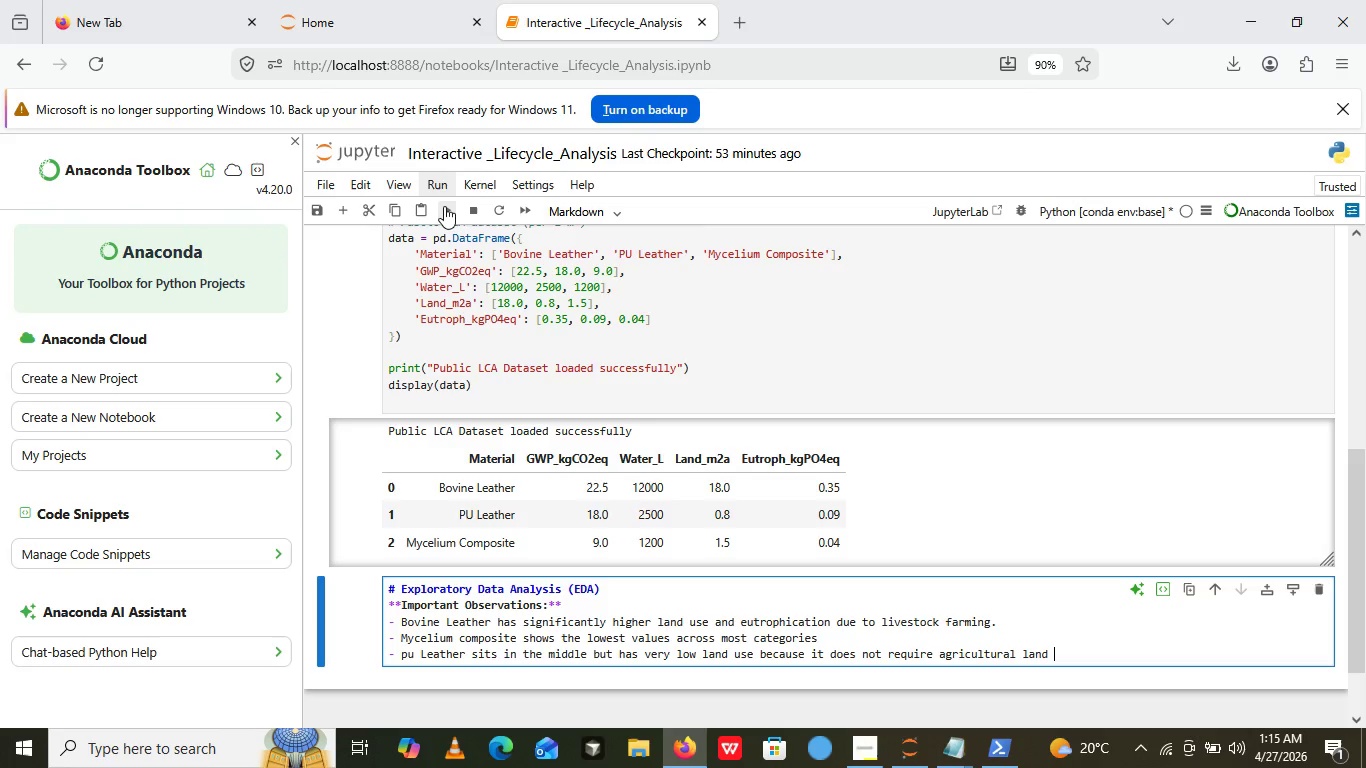 
wait(5.27)
 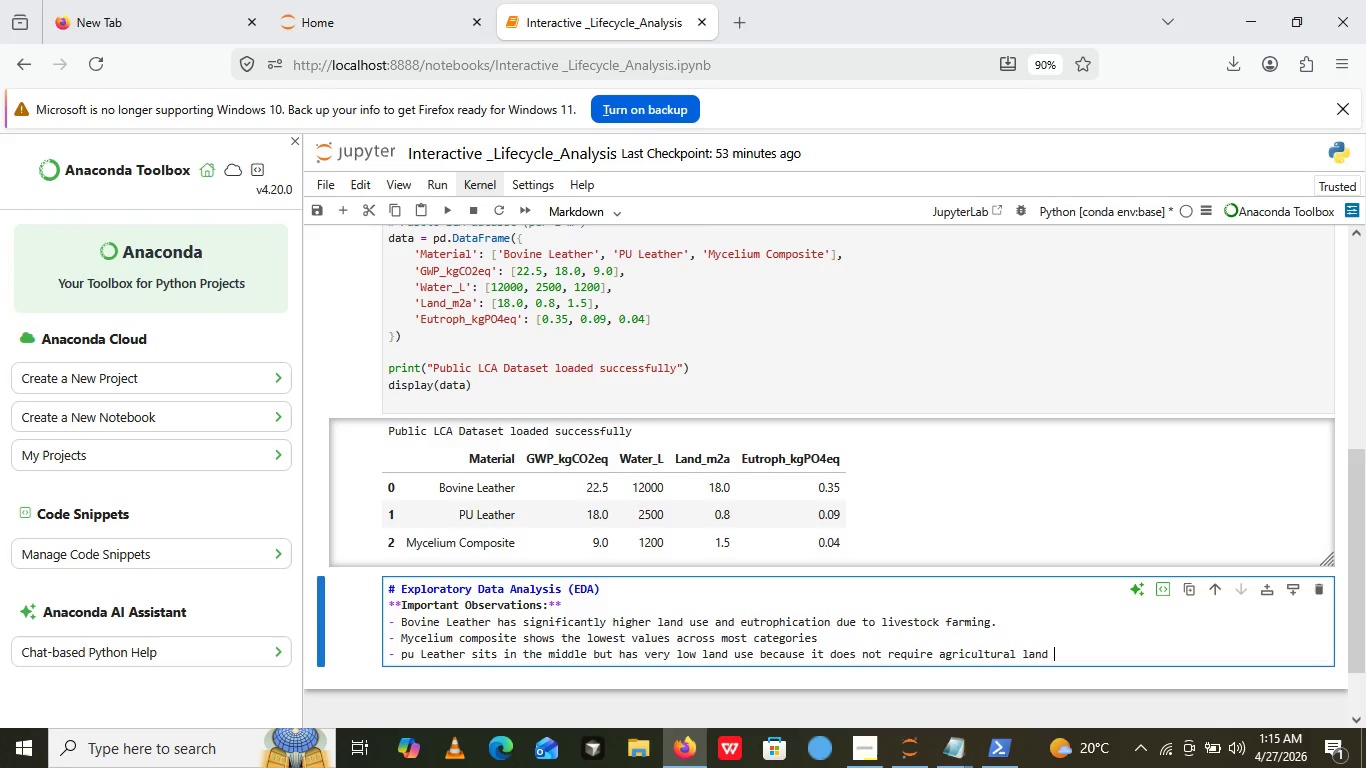 
left_click([444, 207])
 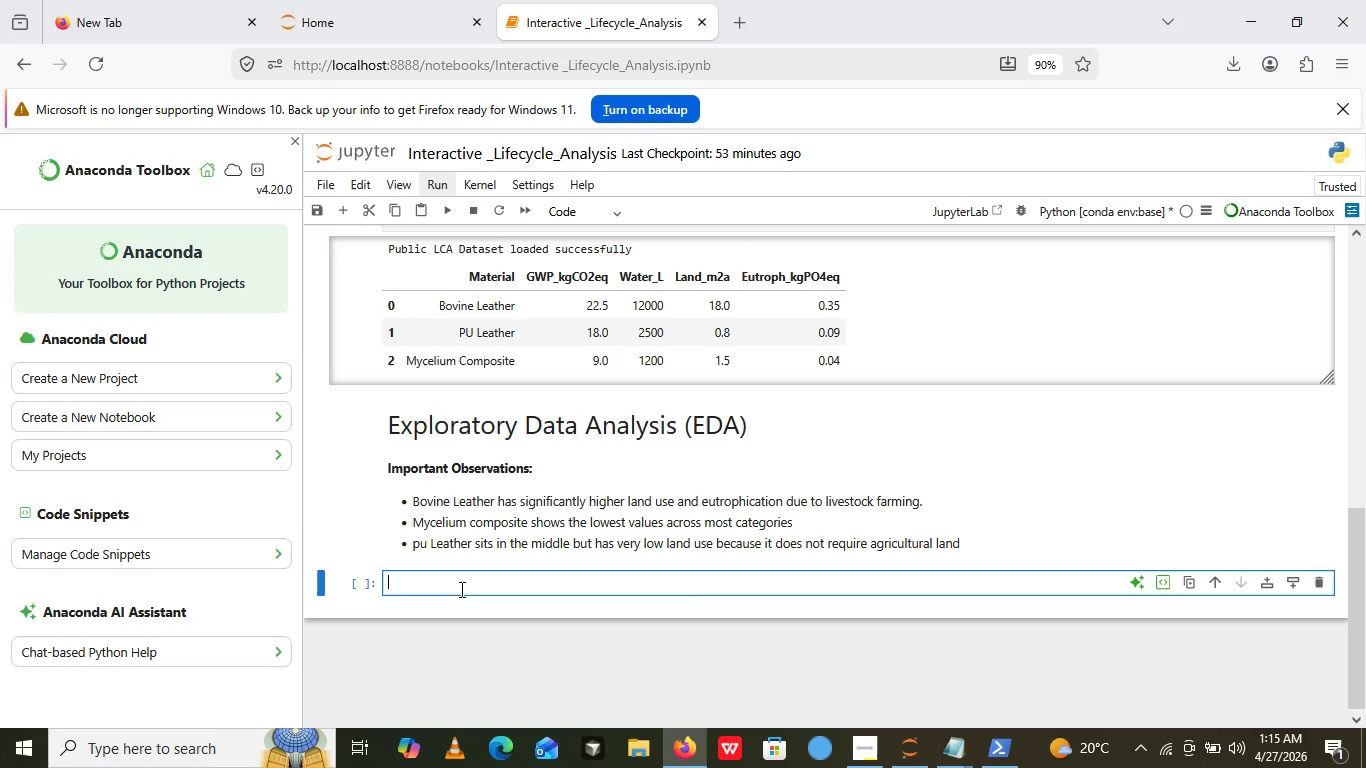 
wait(5.44)
 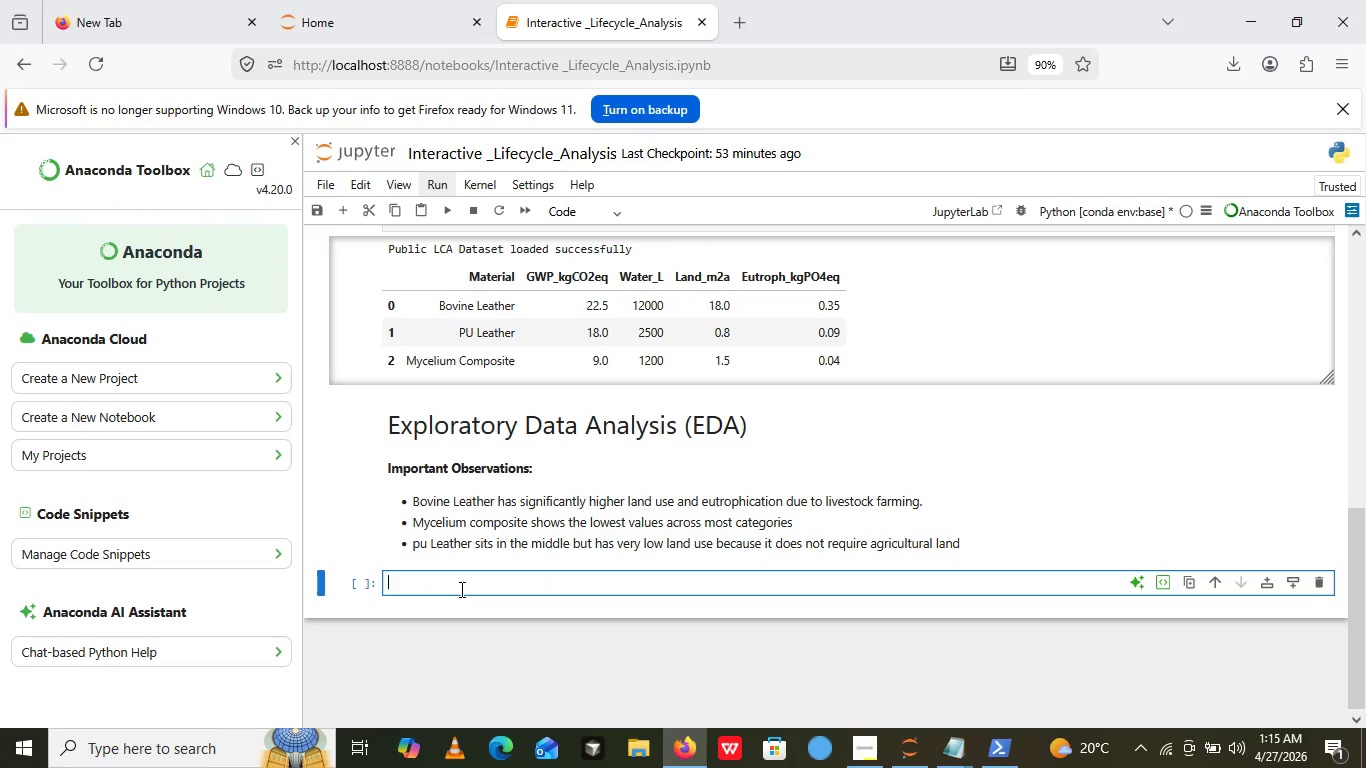 
type(print())
 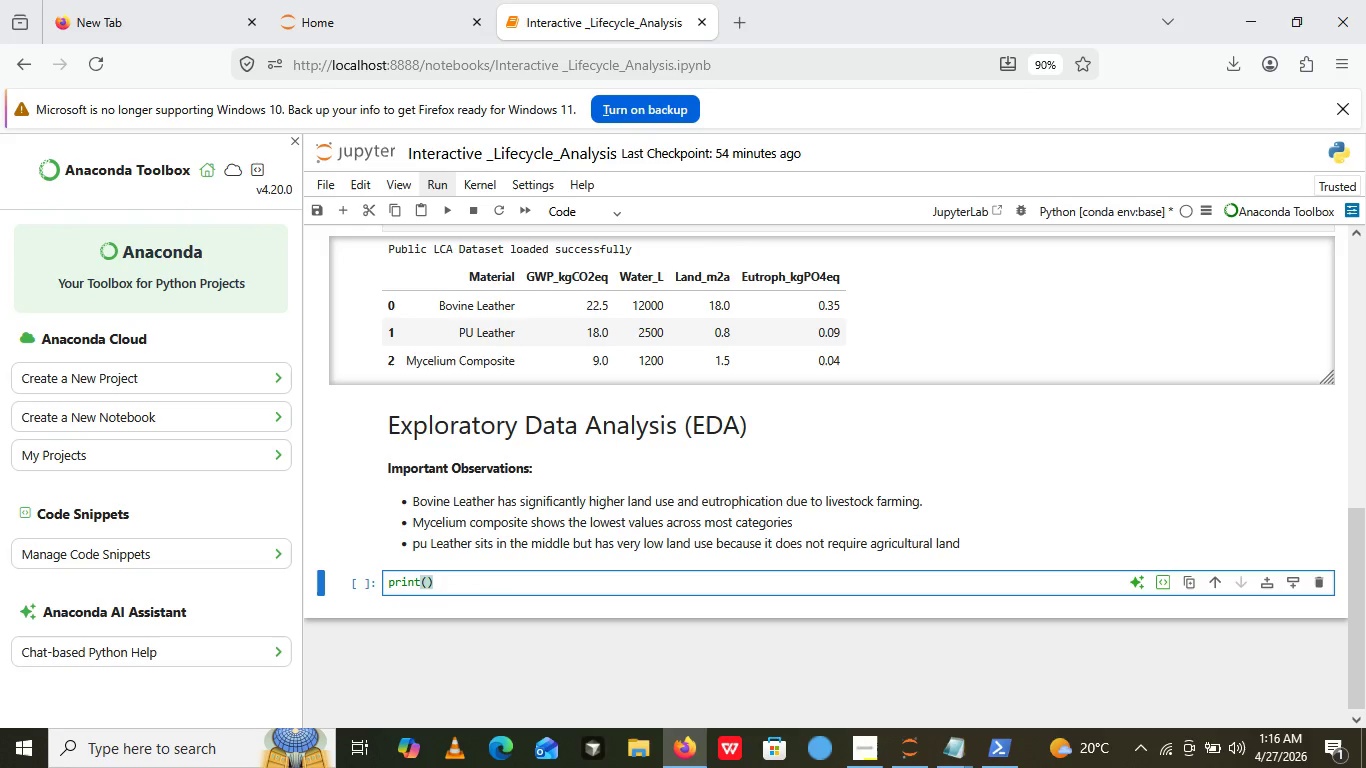 
key(ArrowLeft)
 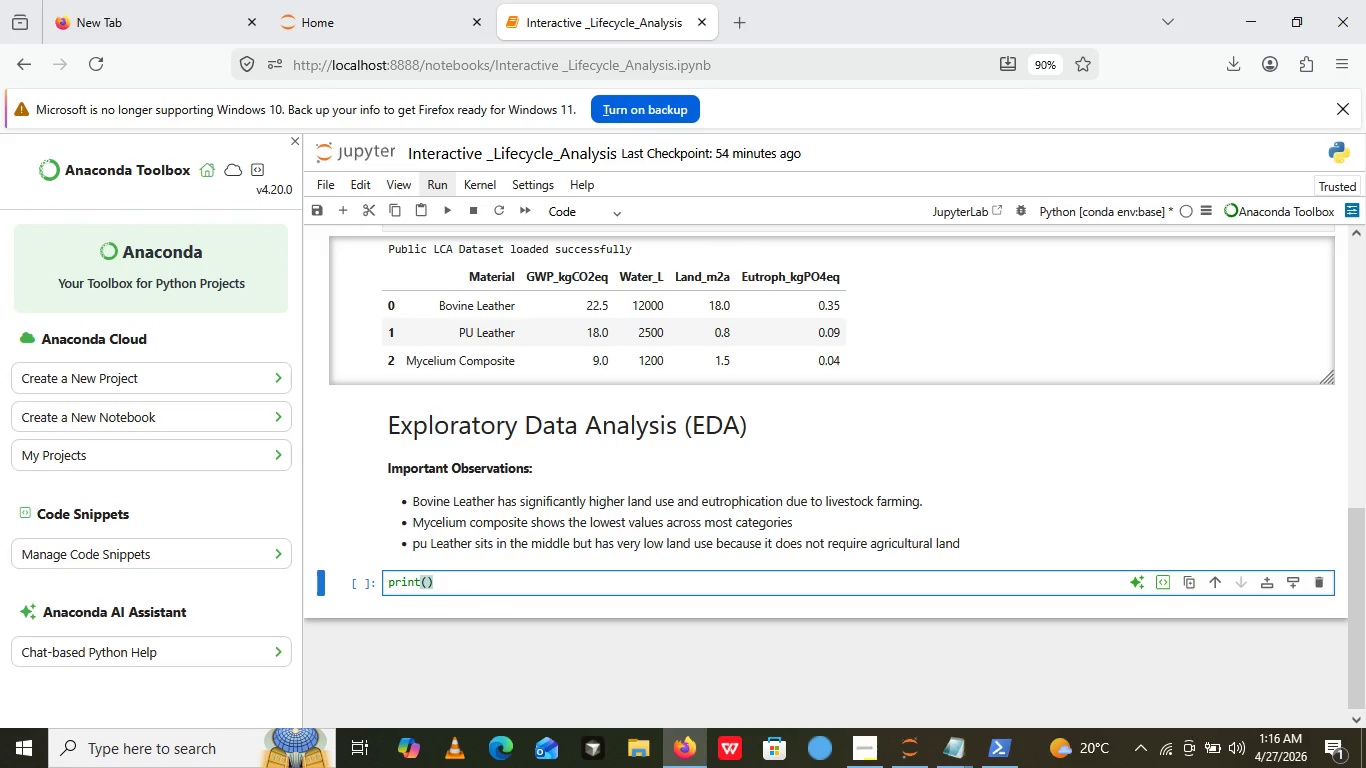 
wait(6.91)
 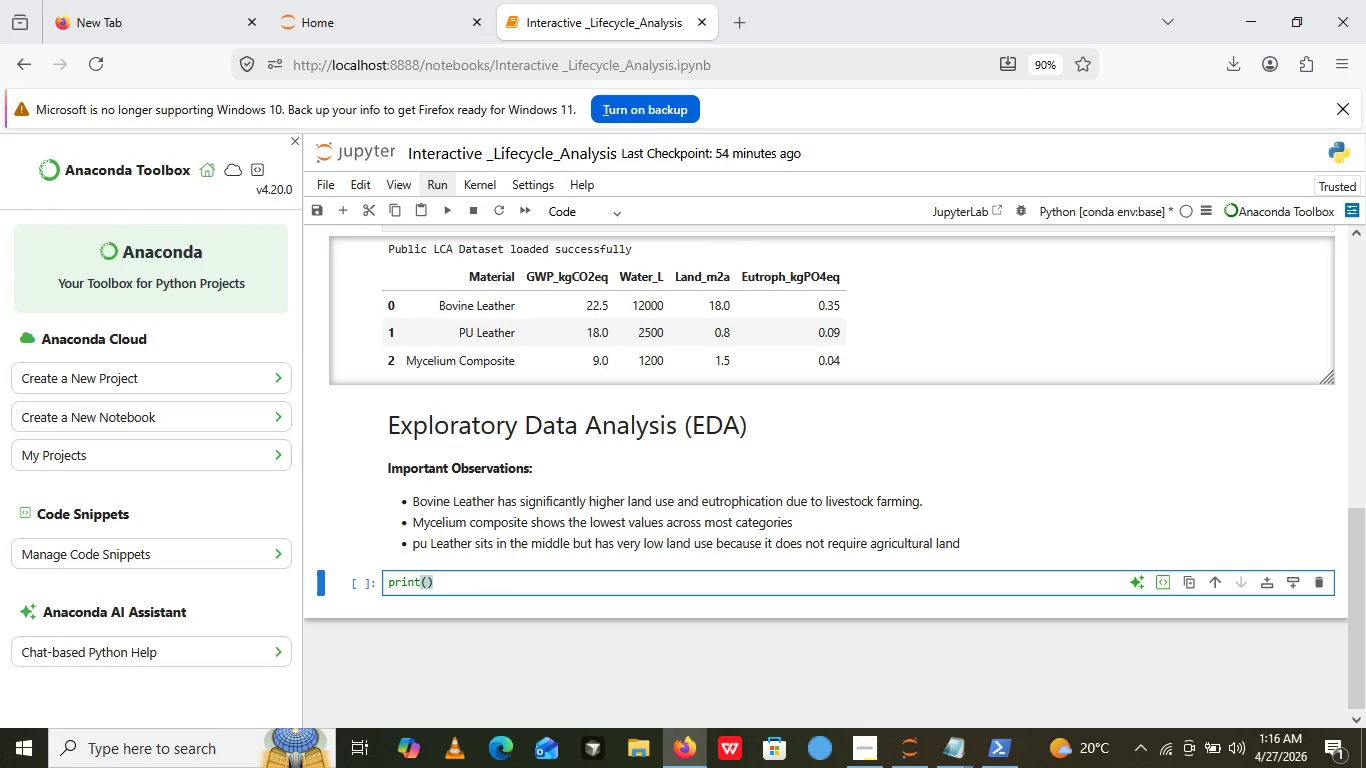 
key(Shift+Quote)
 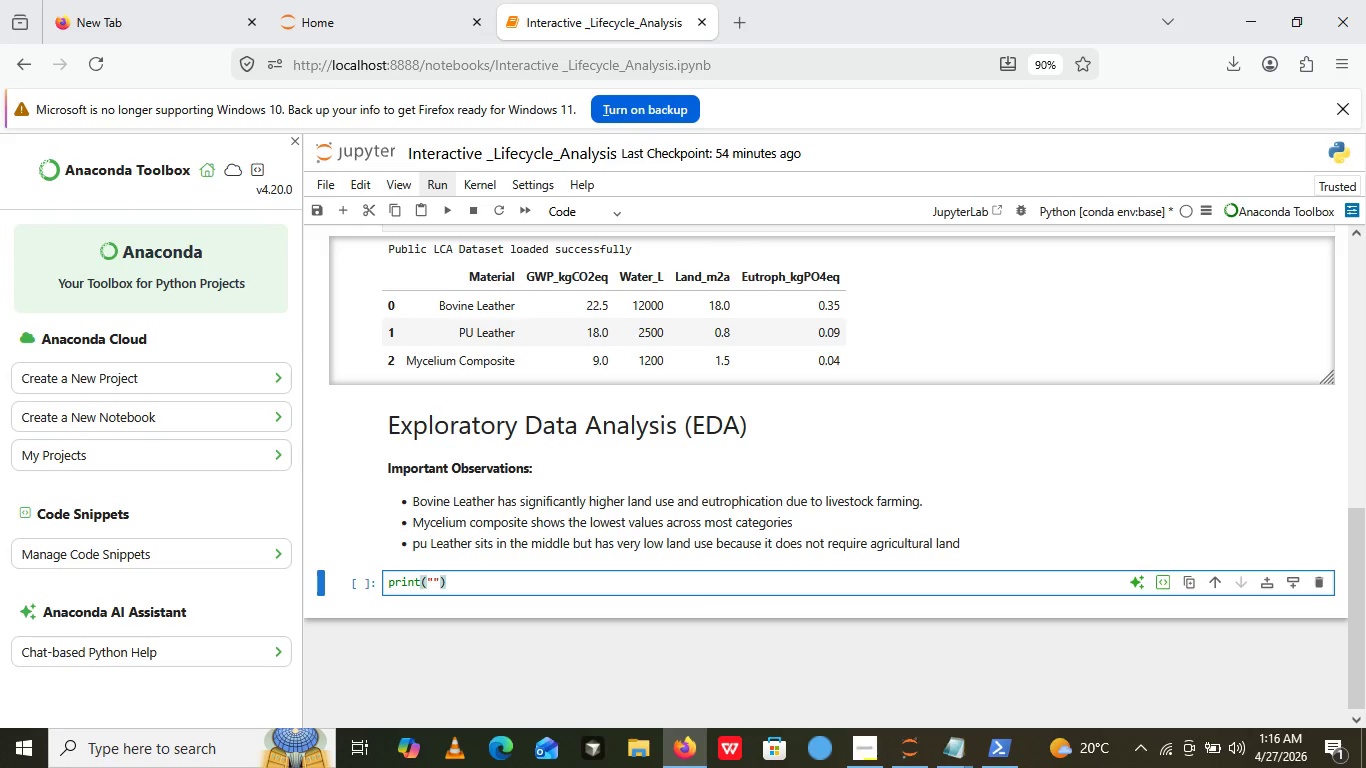 
key(Shift+Quote)
 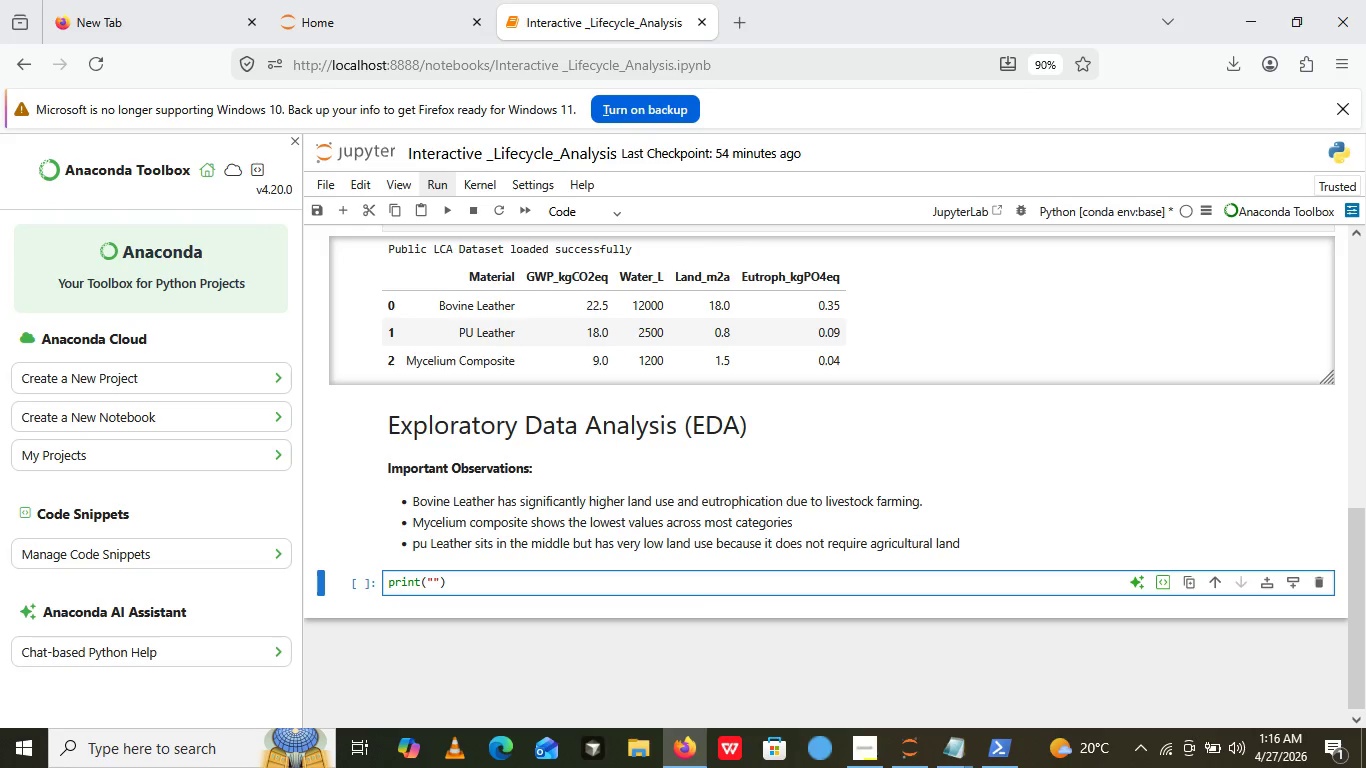 
key(ArrowLeft)
 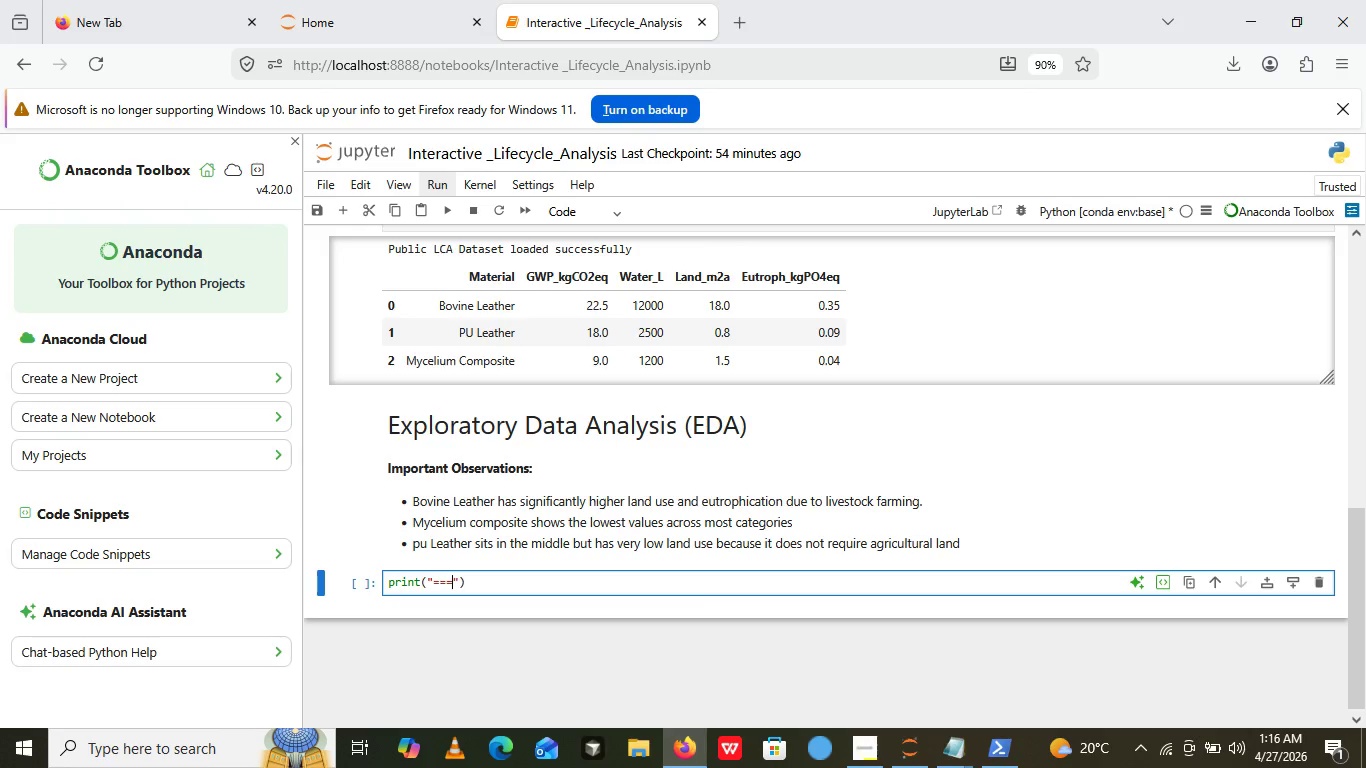 
key(Equal)
 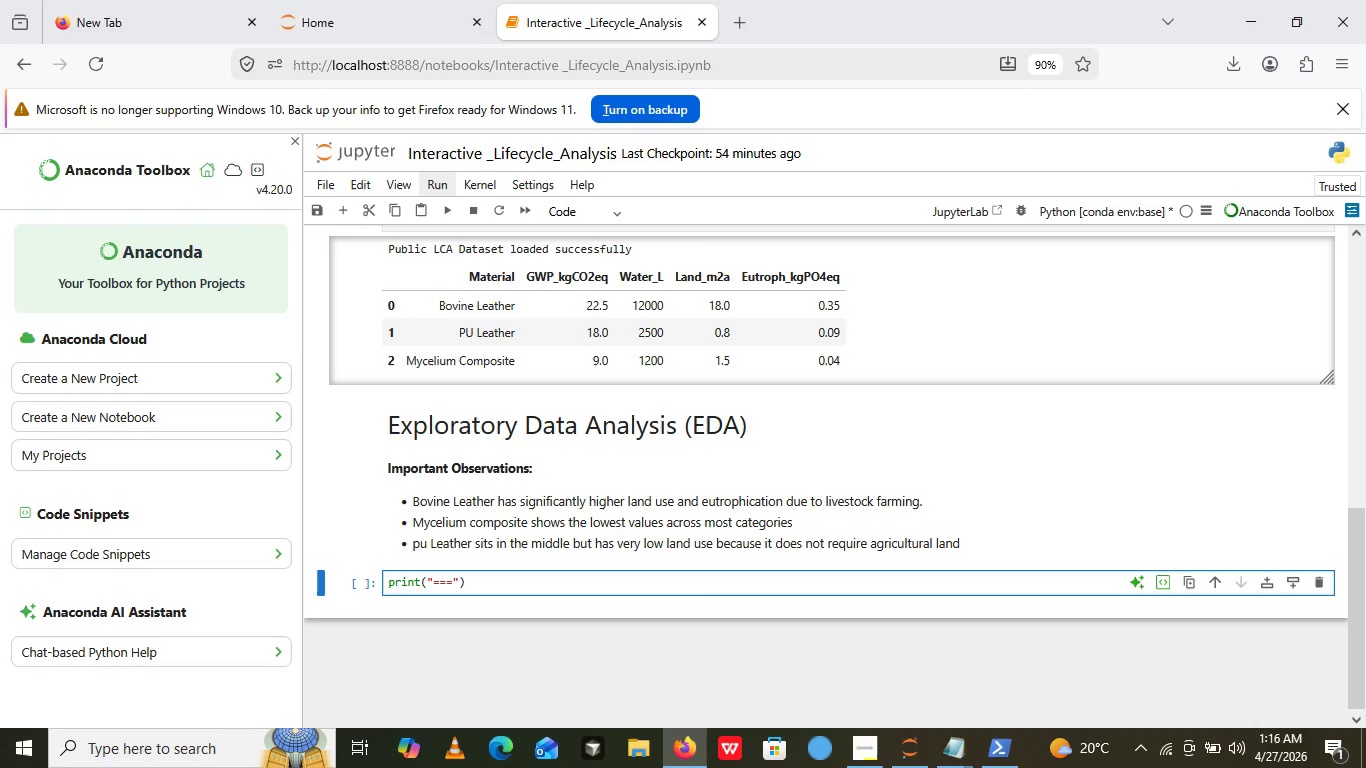 
key(Equal)
 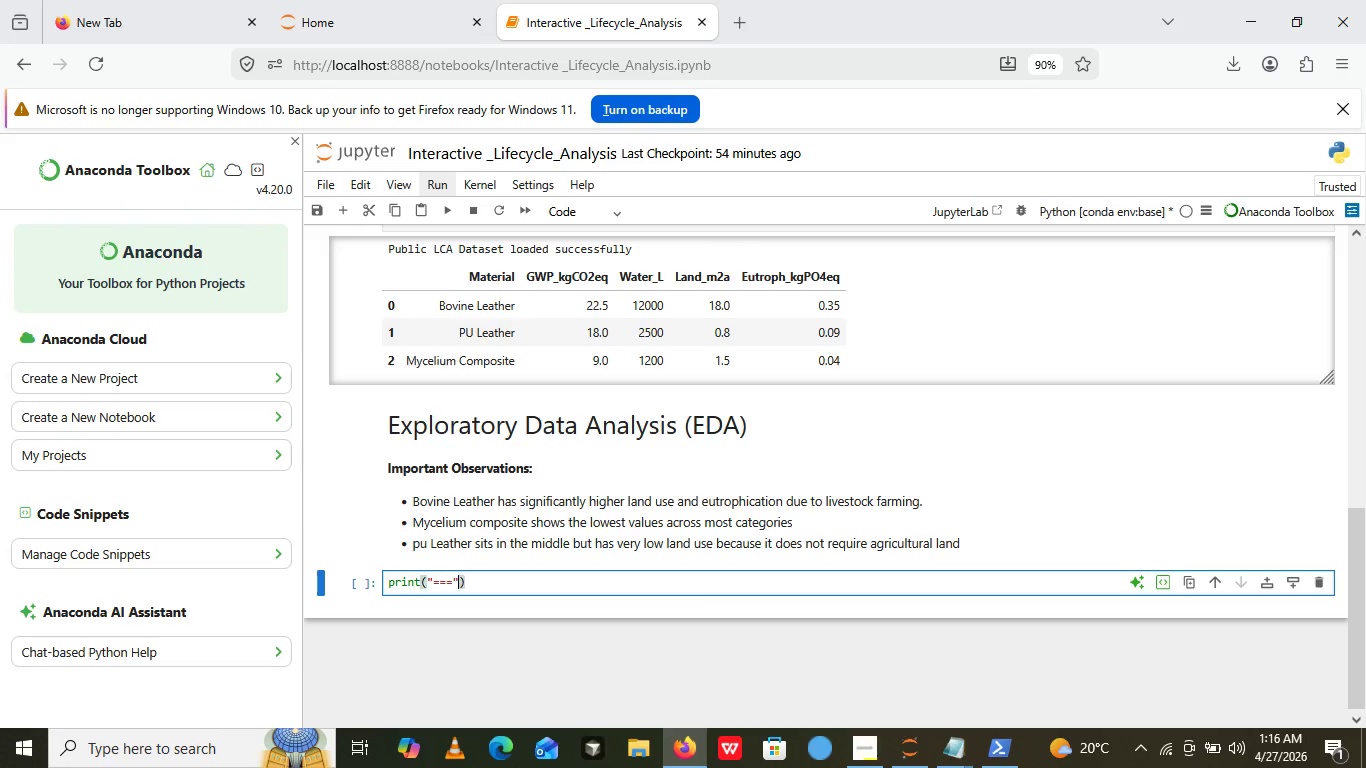 
key(Equal)
 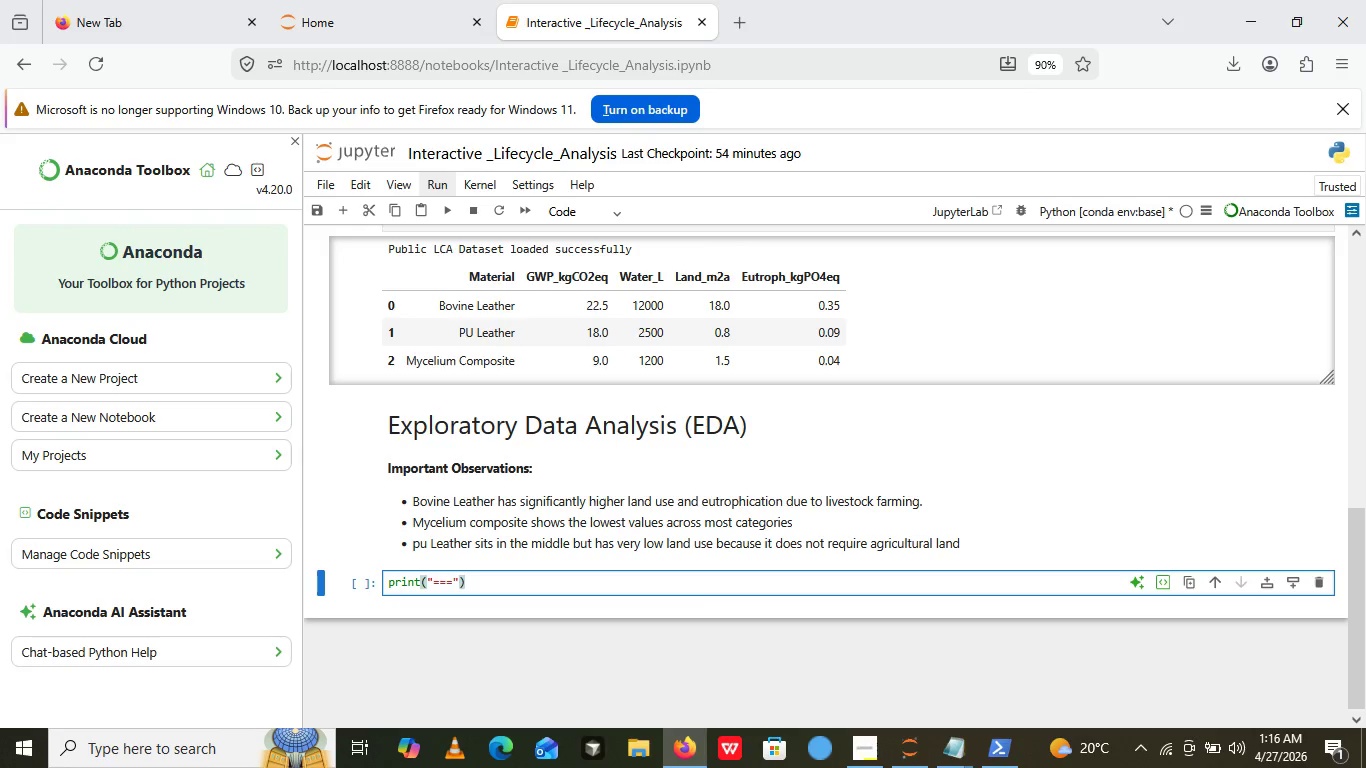 
key(ArrowRight)
 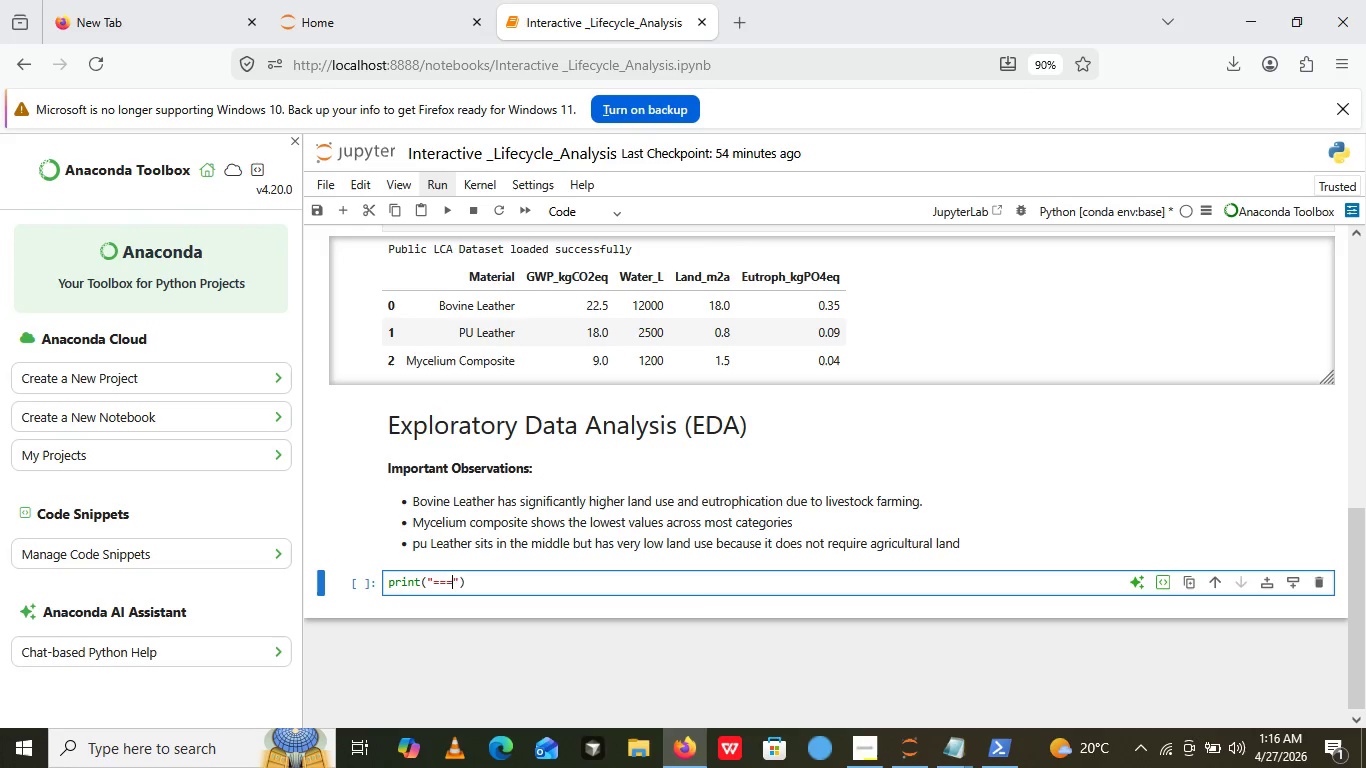 
key(ArrowLeft)
 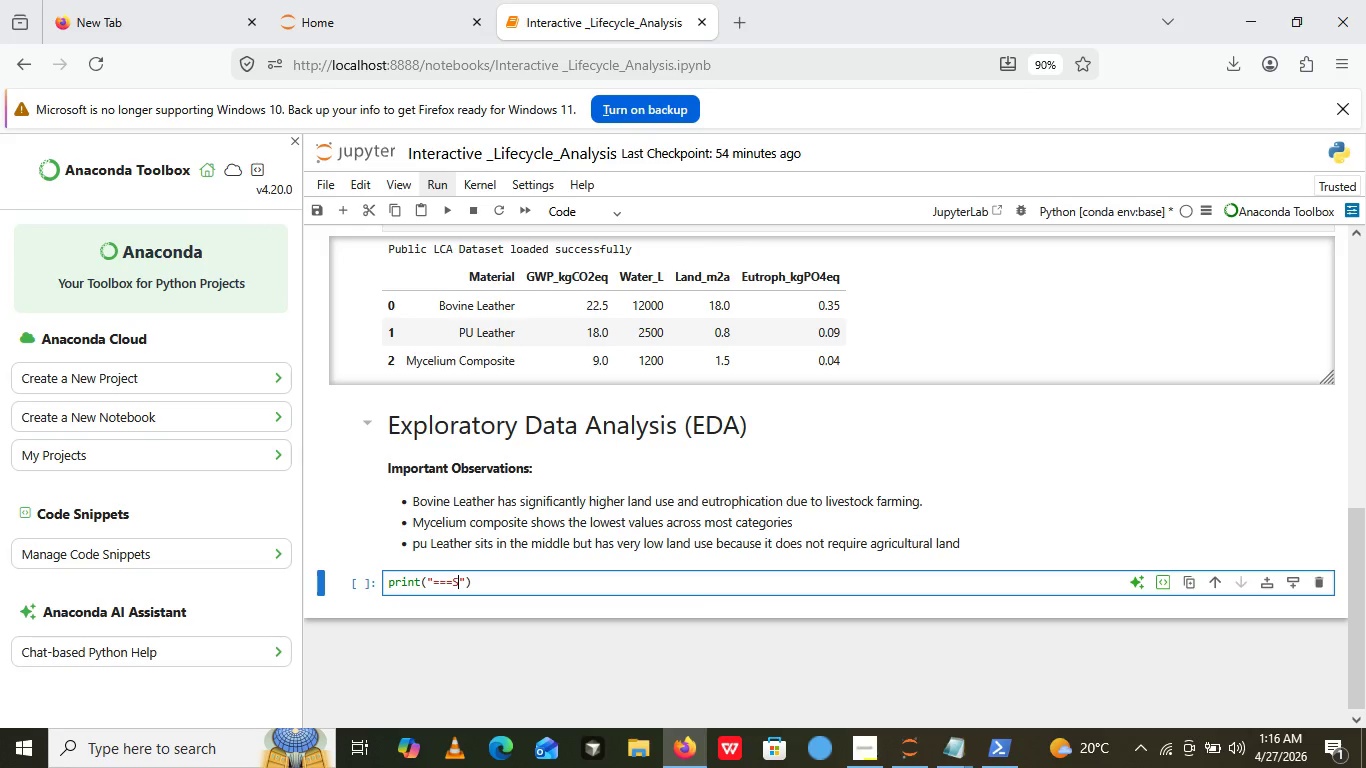 
type(Statistical )
 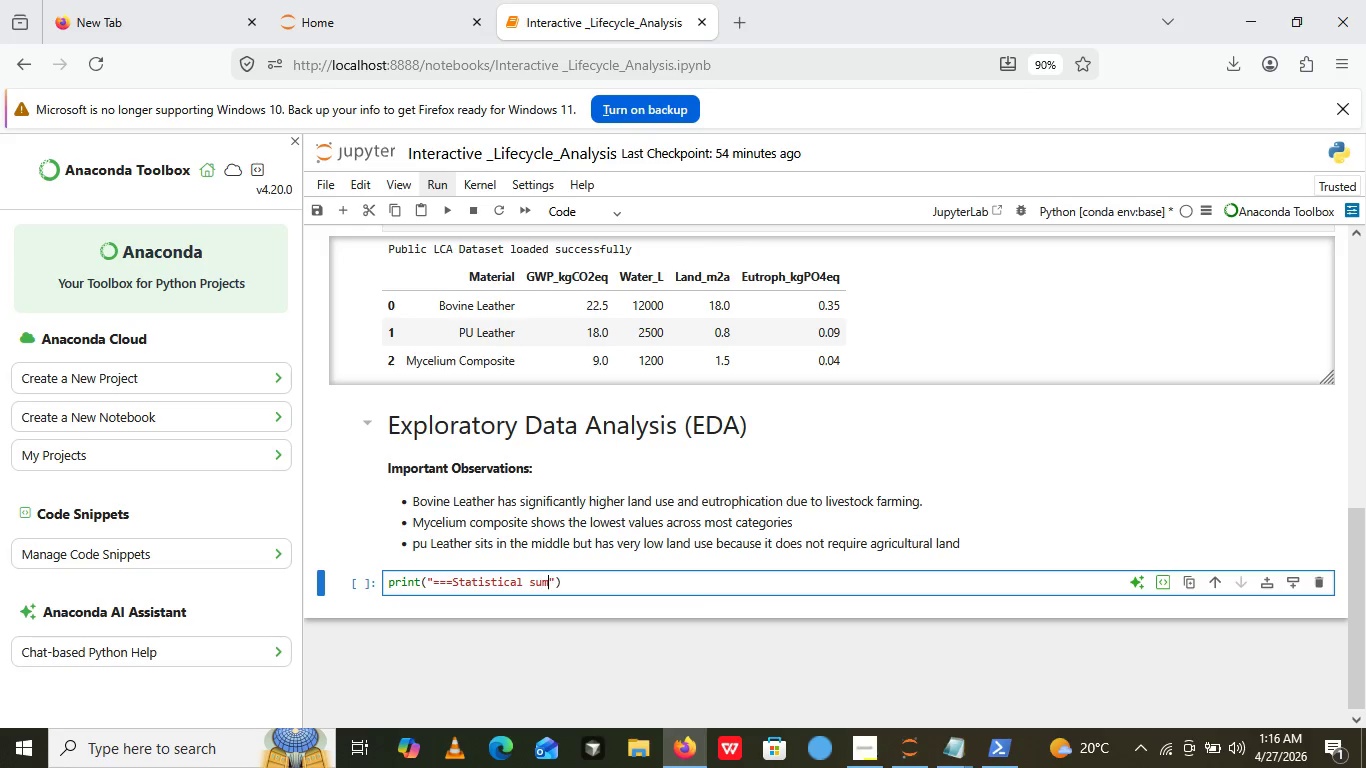 
type(summary ===)
 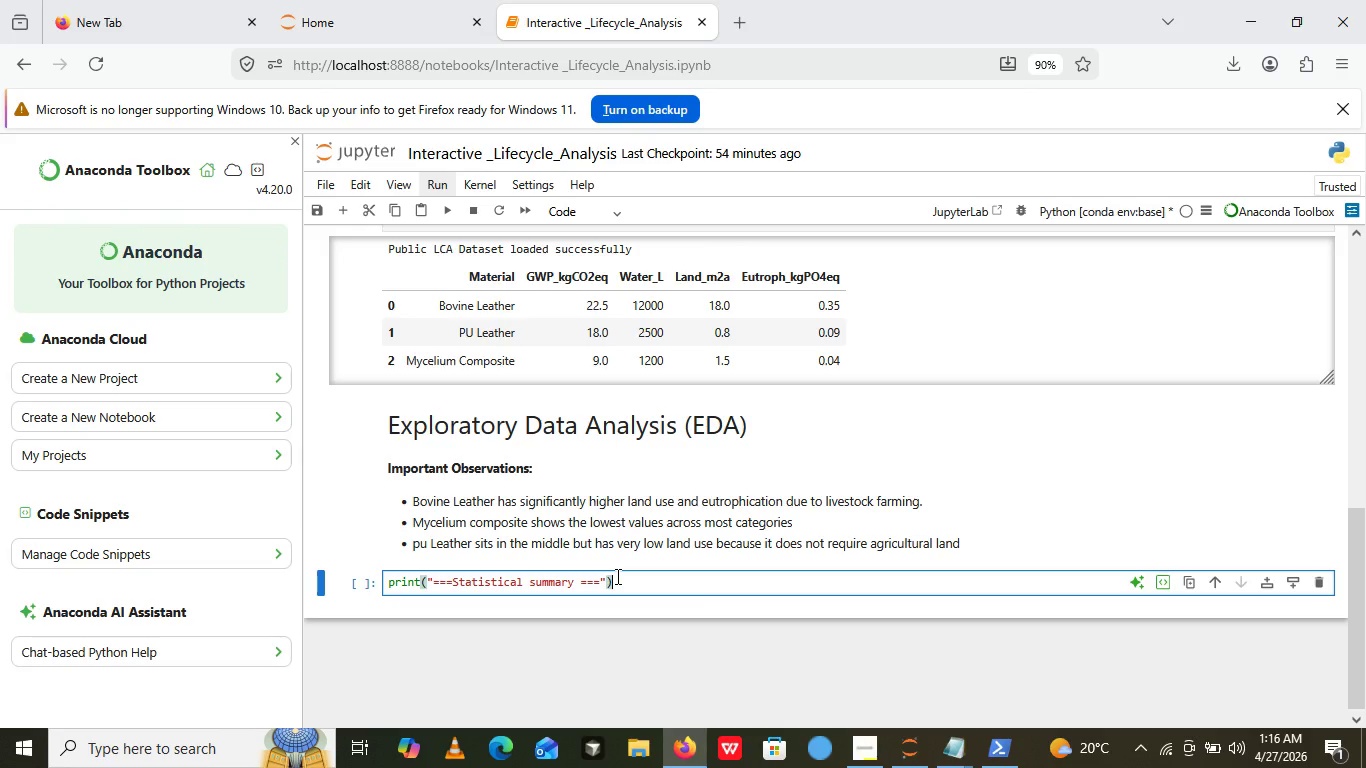 
left_click([616, 576])
 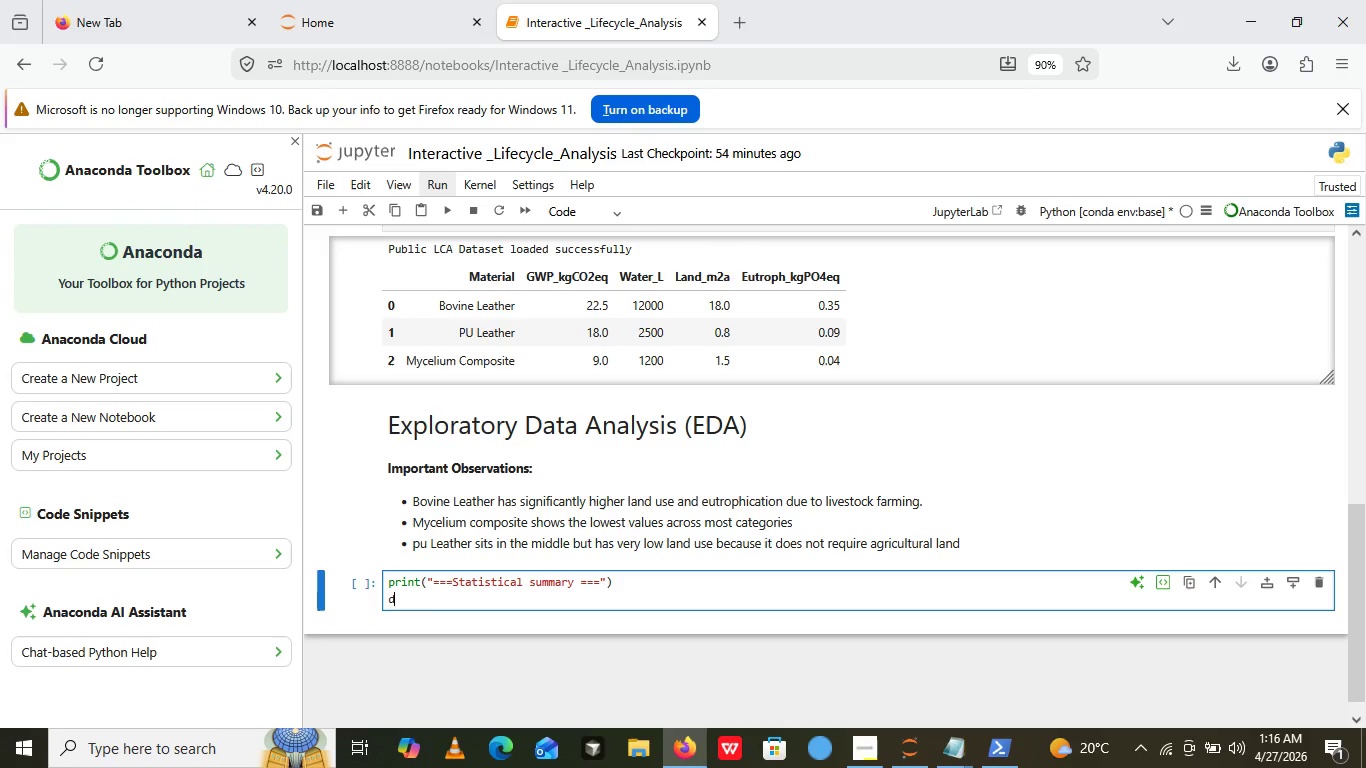 
key(Enter)
 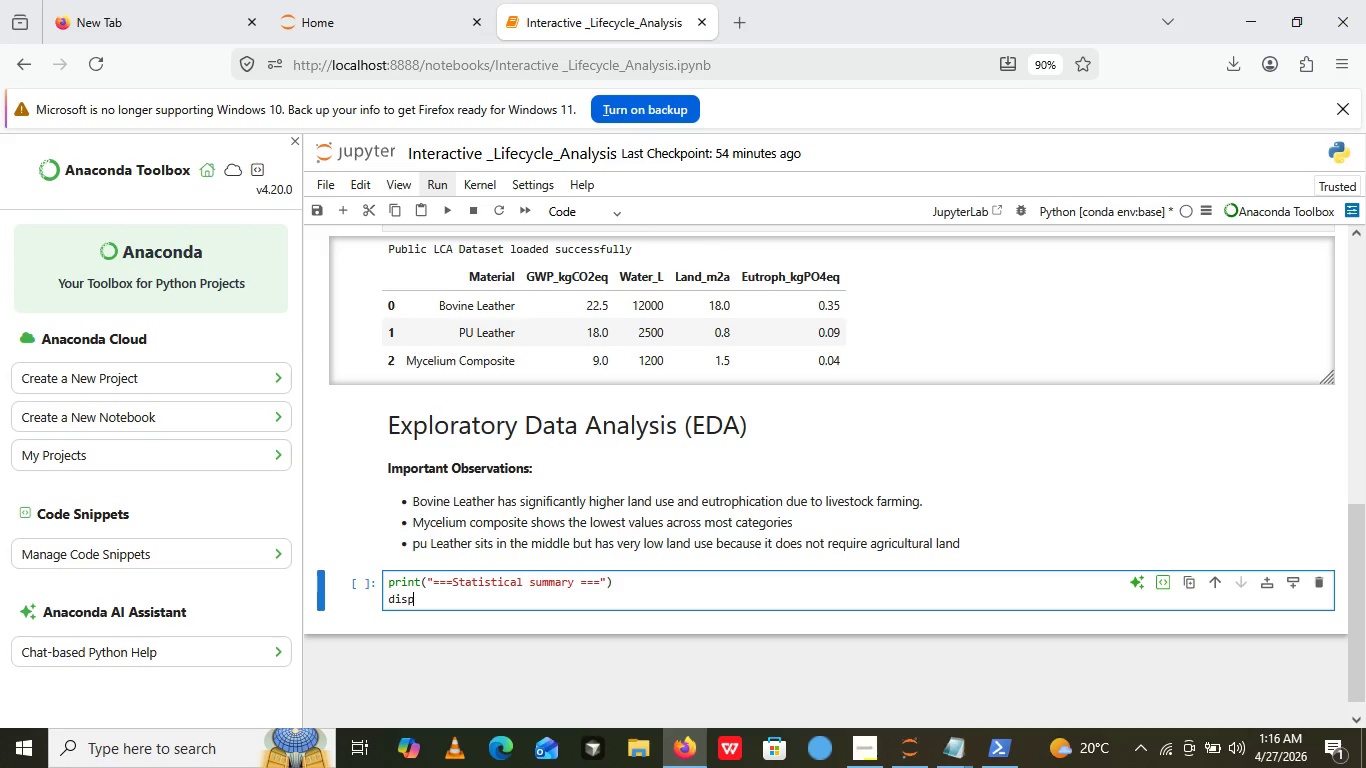 
type(displayy())
 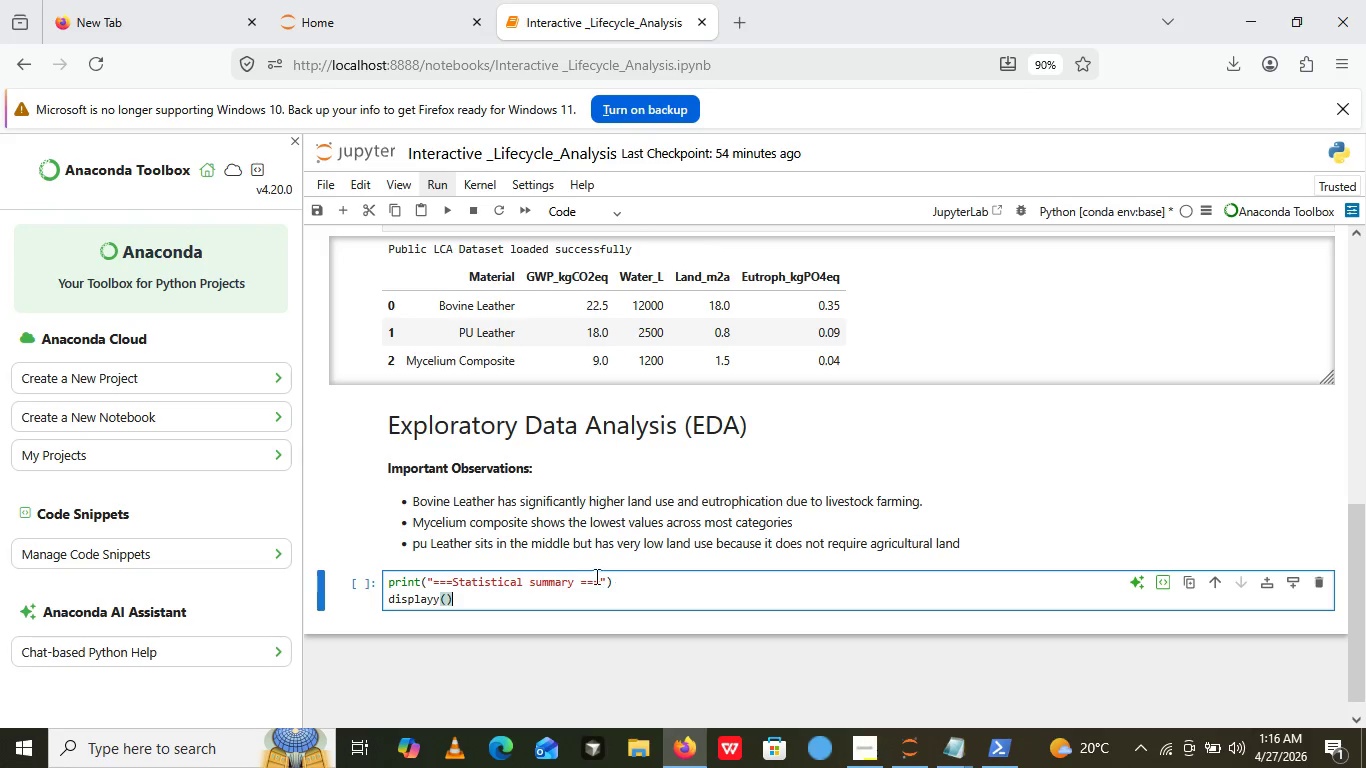 
left_click([431, 602])
 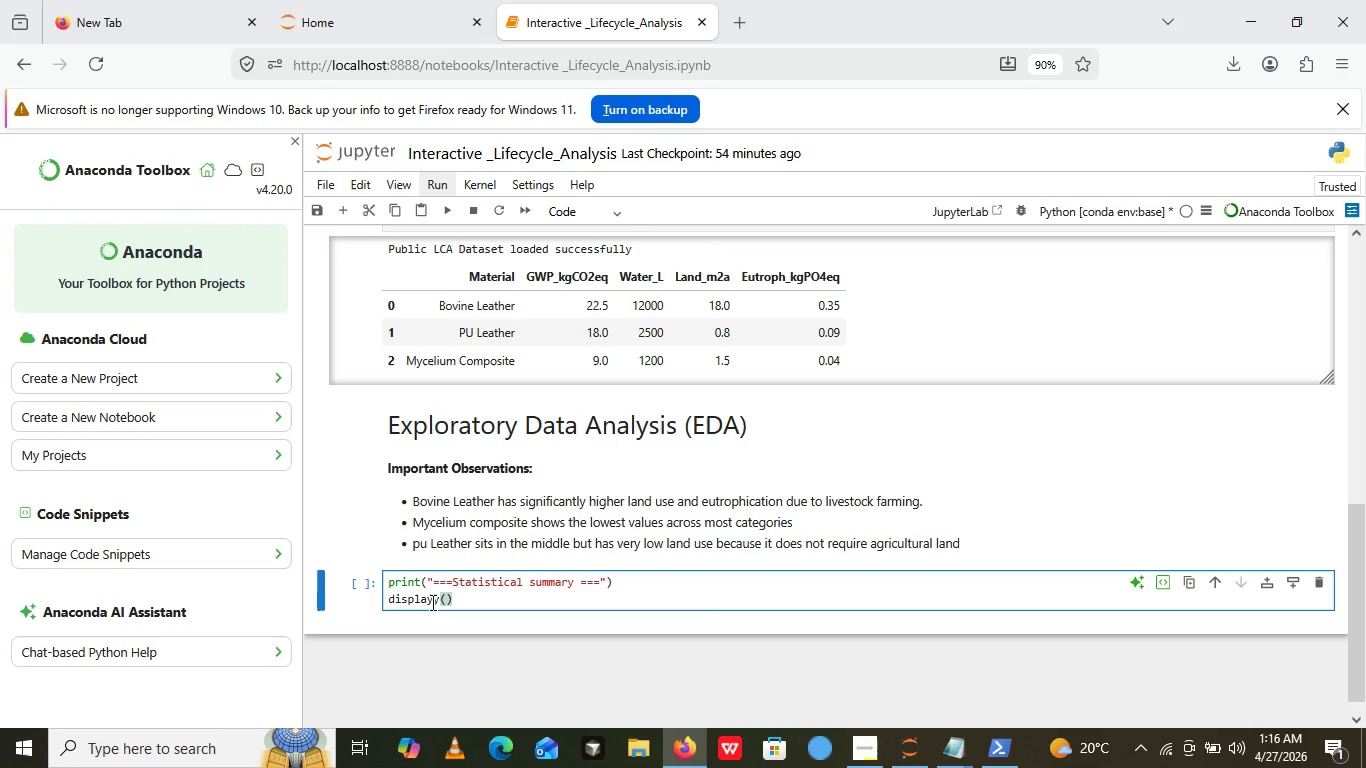 
key(ArrowRight)
 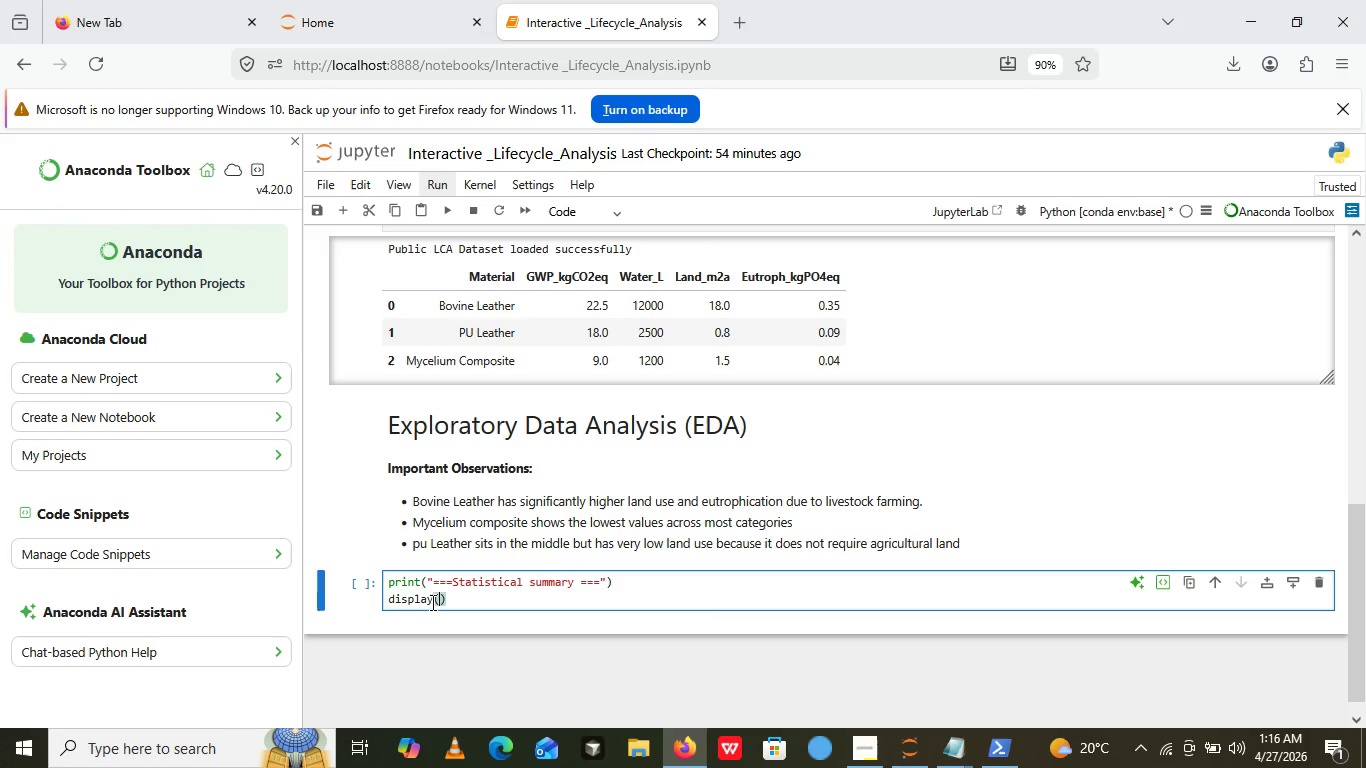 
key(Backspace)
 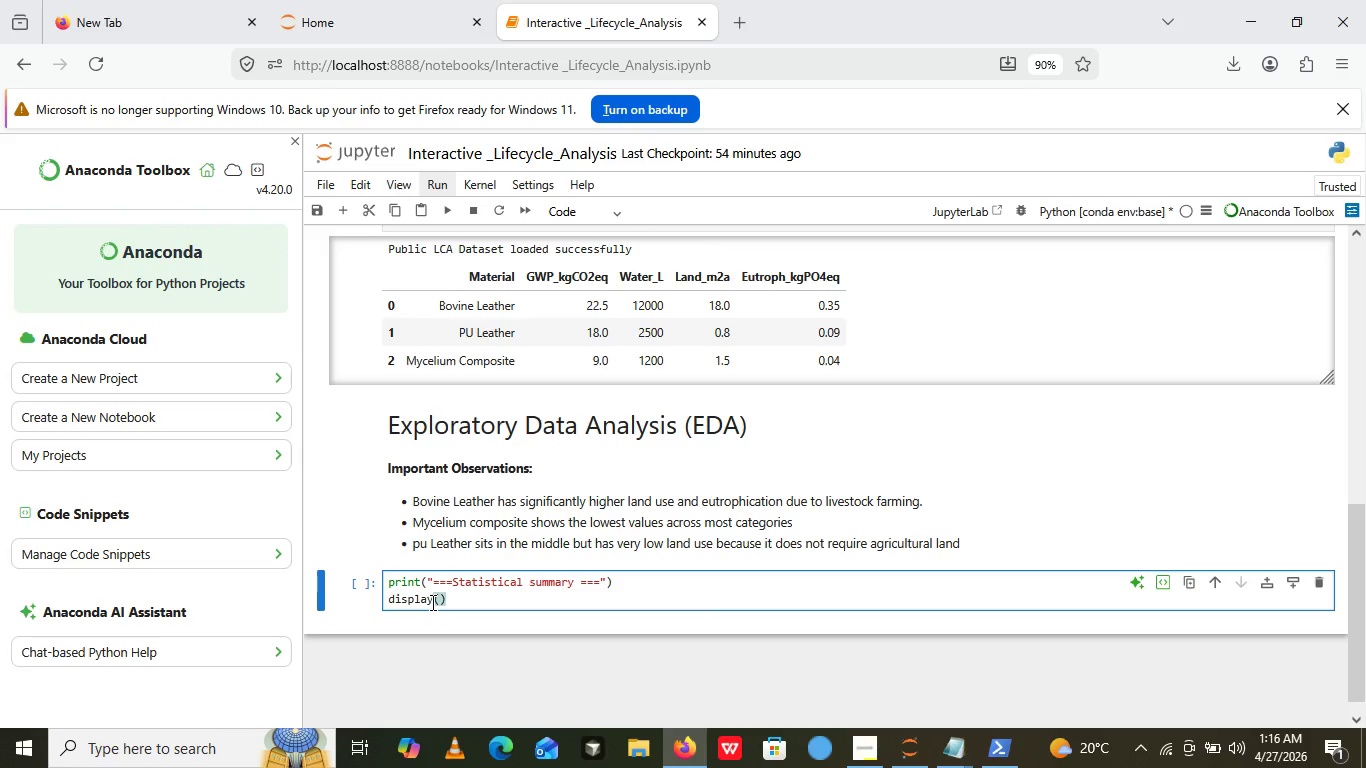 
key(ArrowRight)
 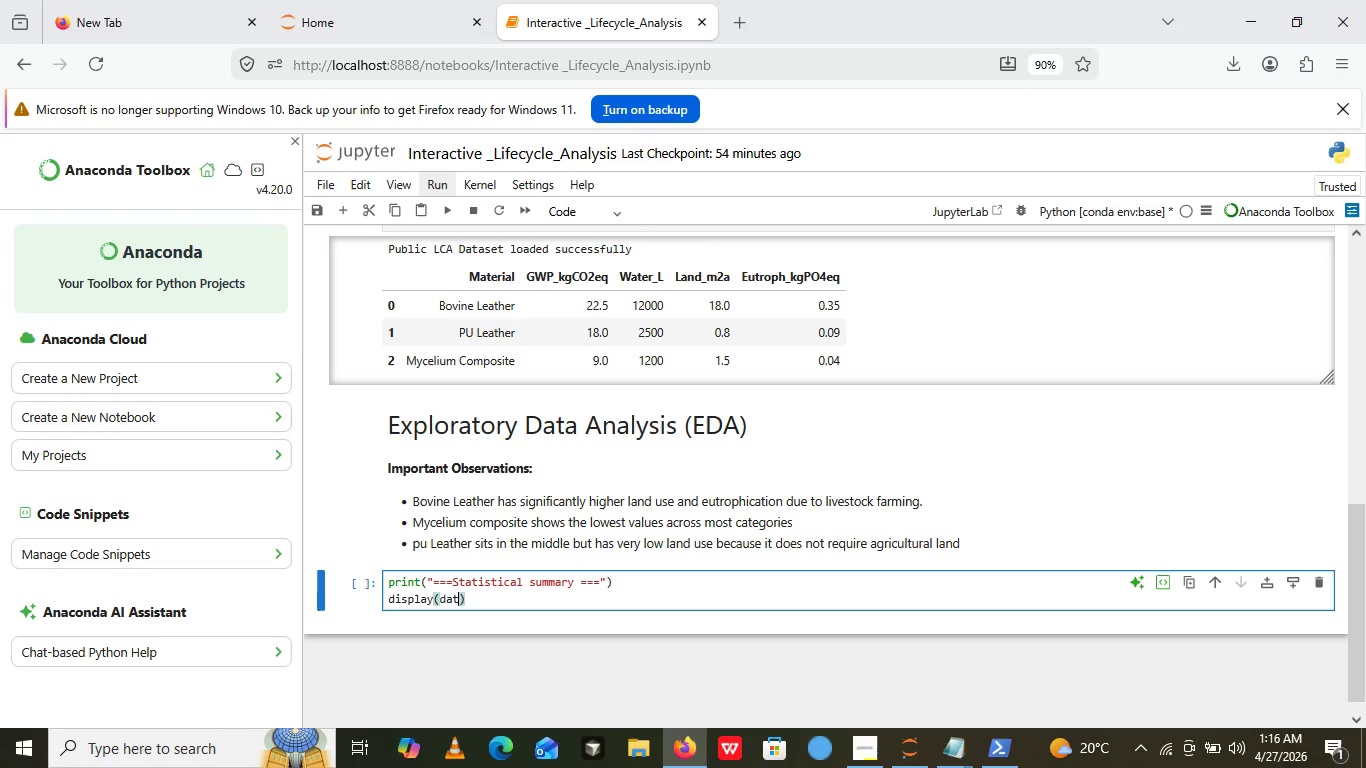 
type(dta.describe)
 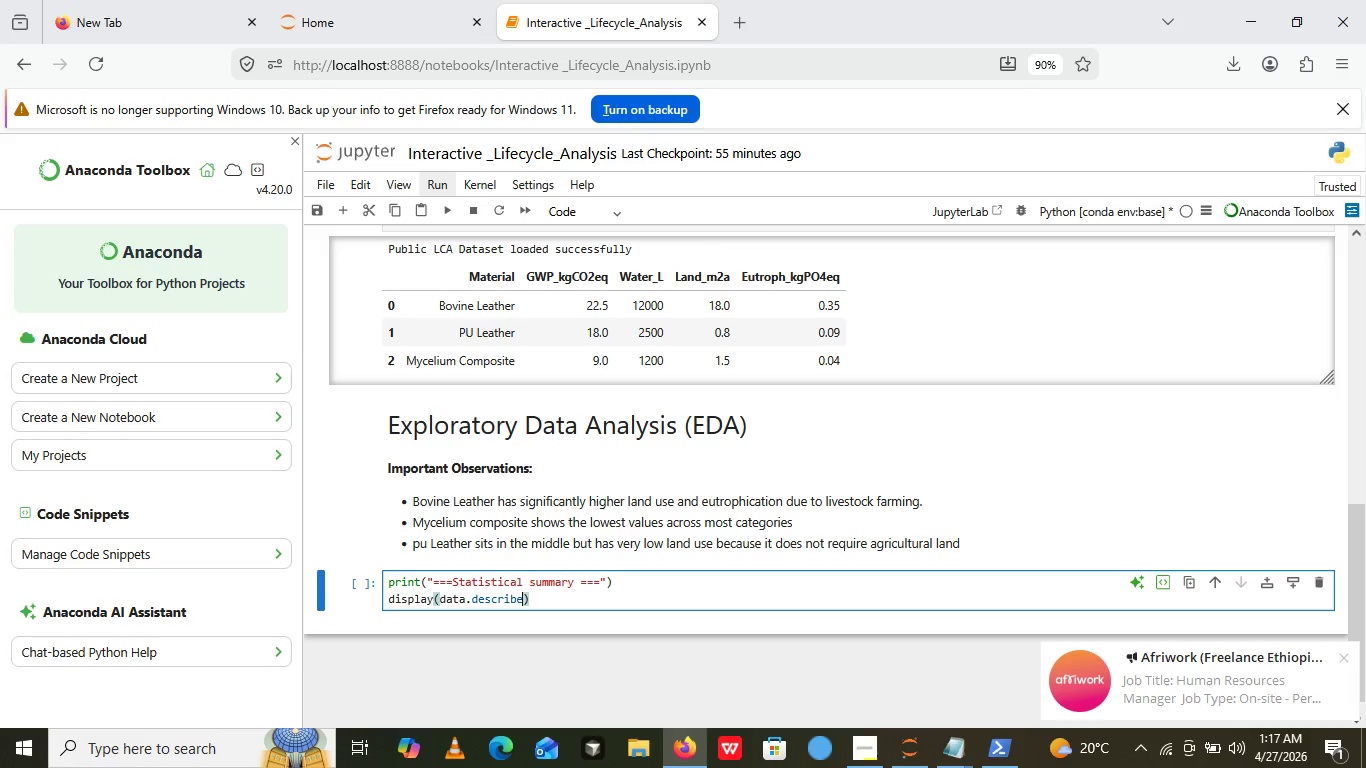 
type(())
 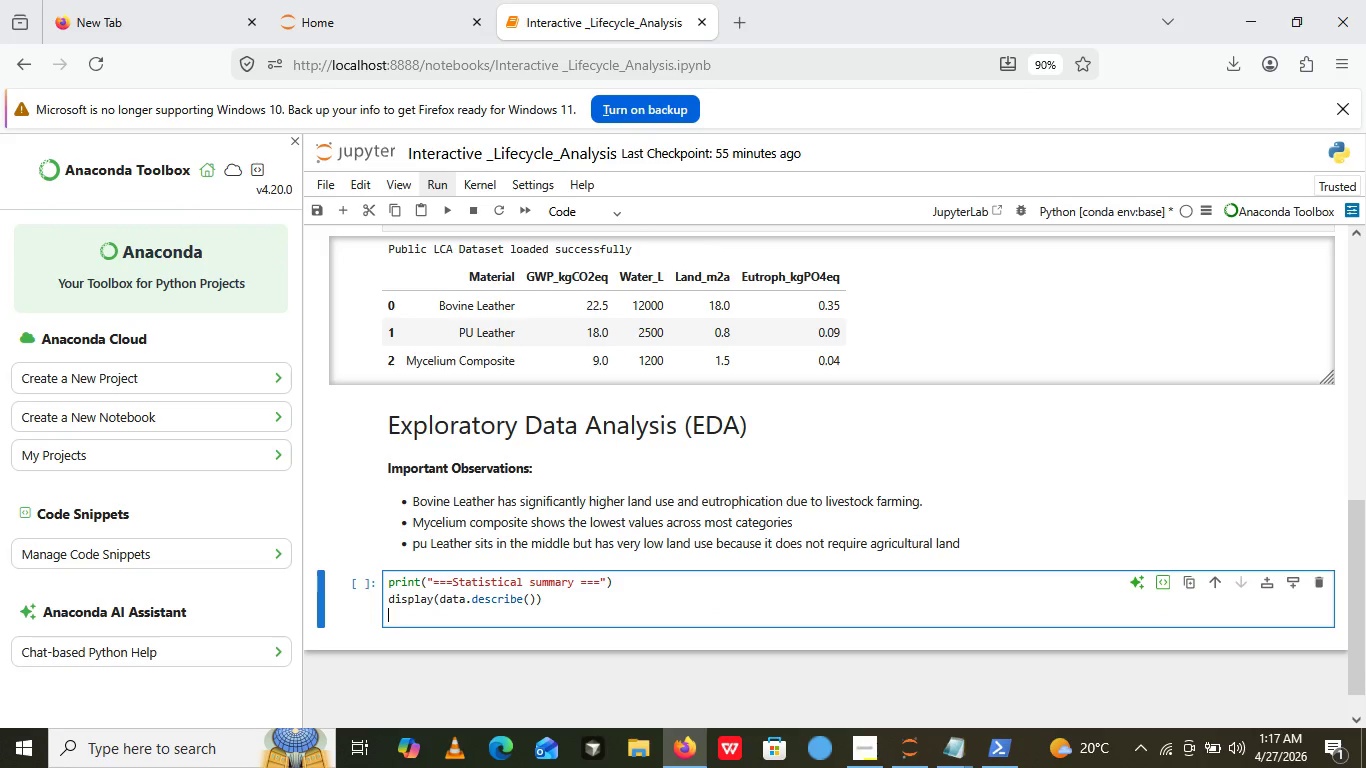 
key(ArrowRight)
 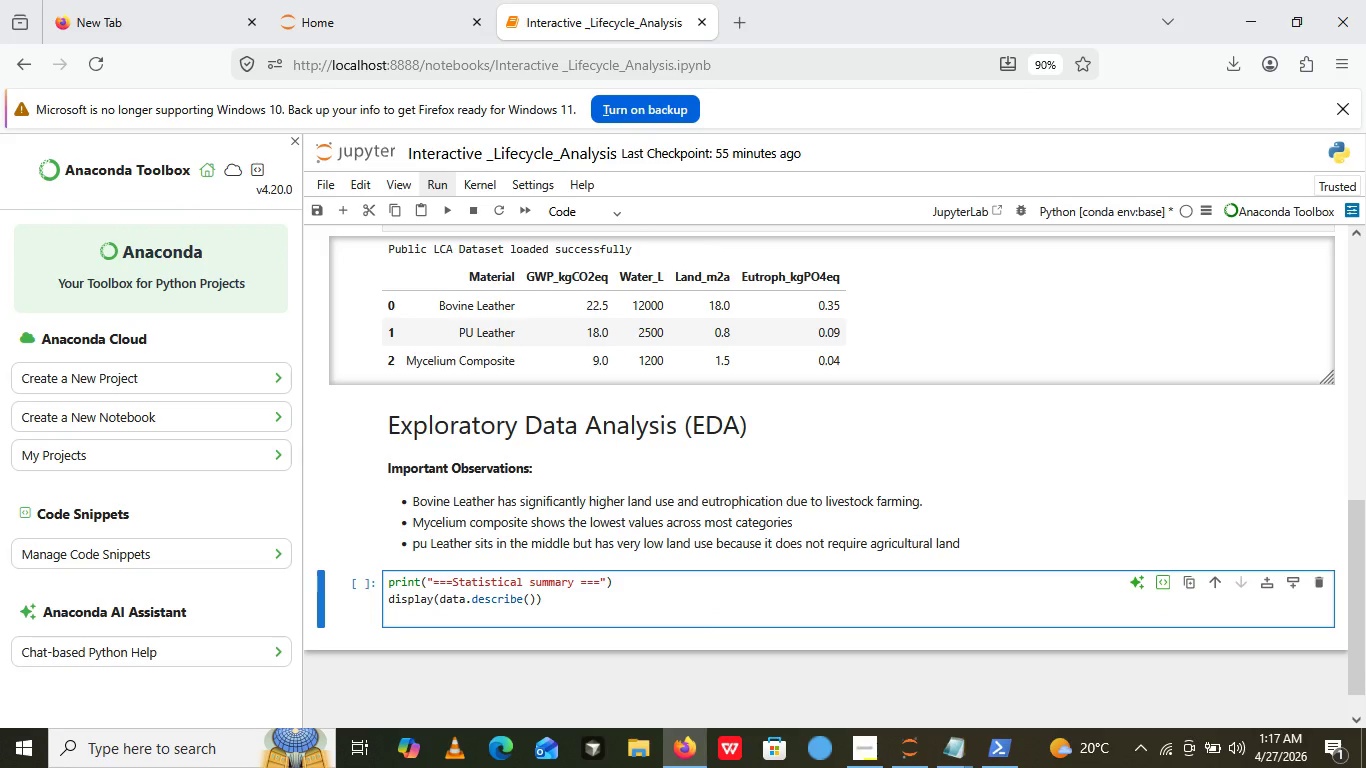 
key(Enter)
 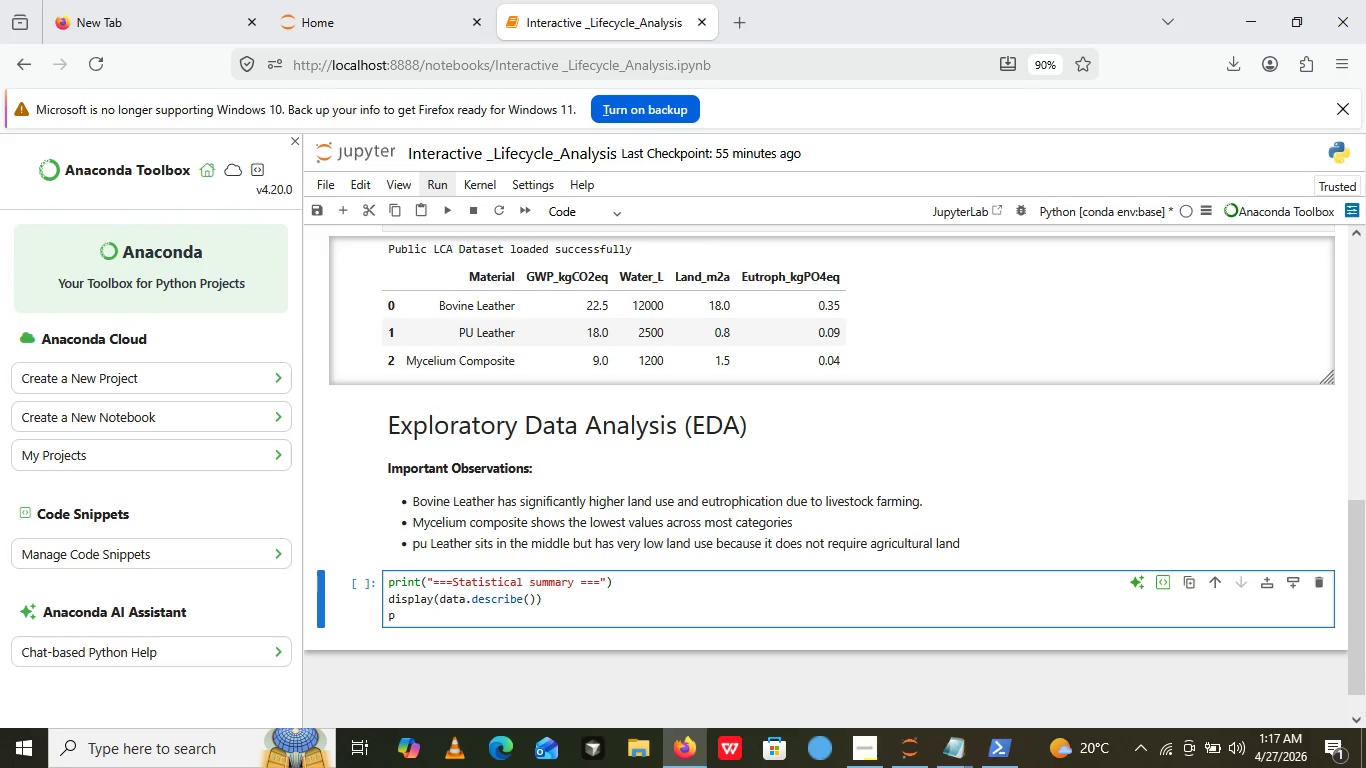 
type(priint())
 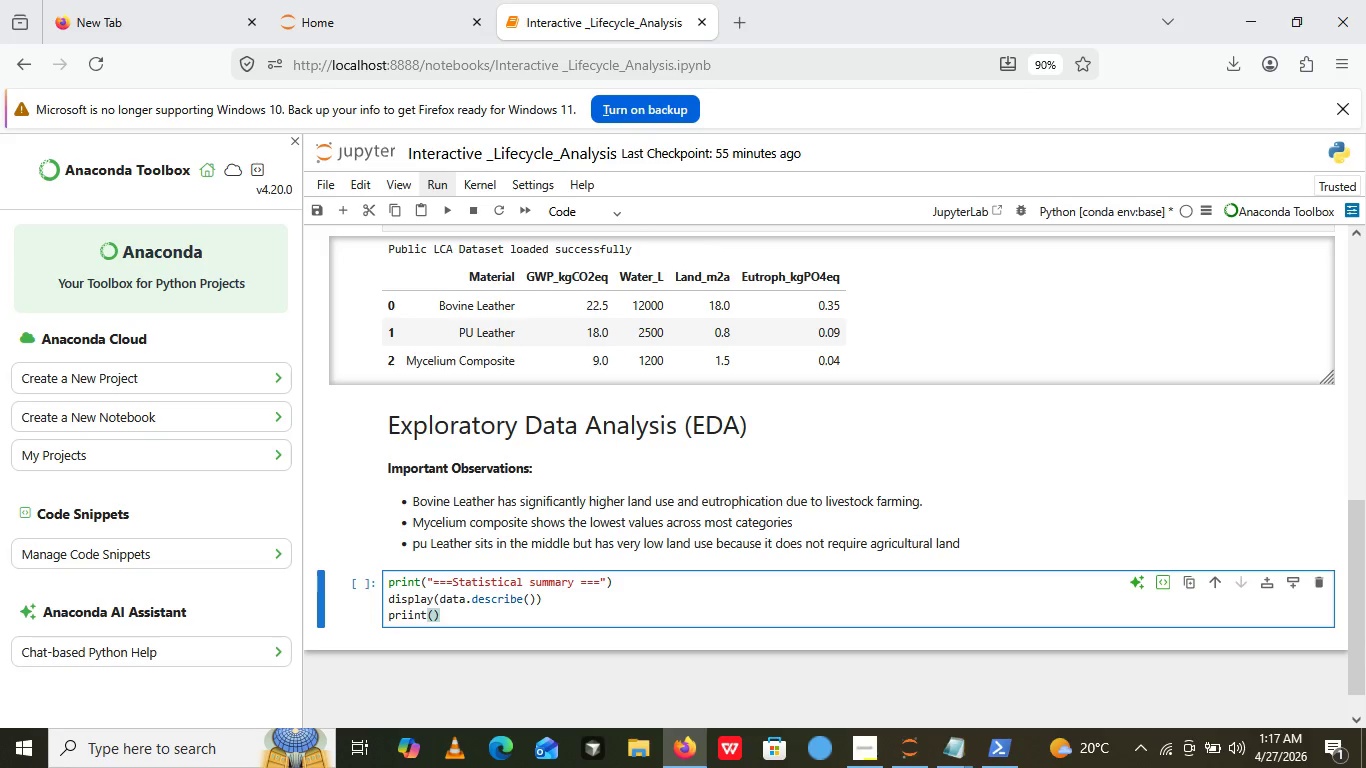 
key(ArrowLeft)
 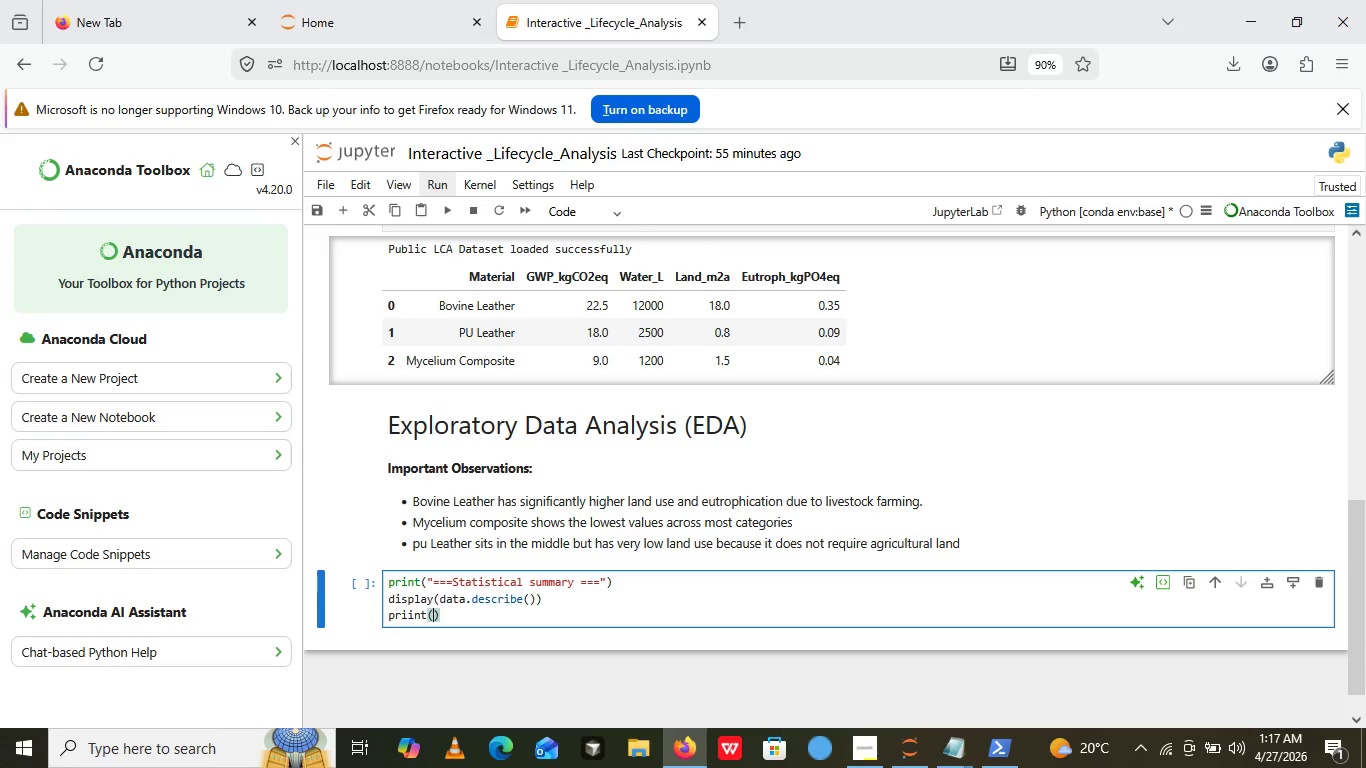 
hold_key(key=ShiftRight, duration=1.5)
 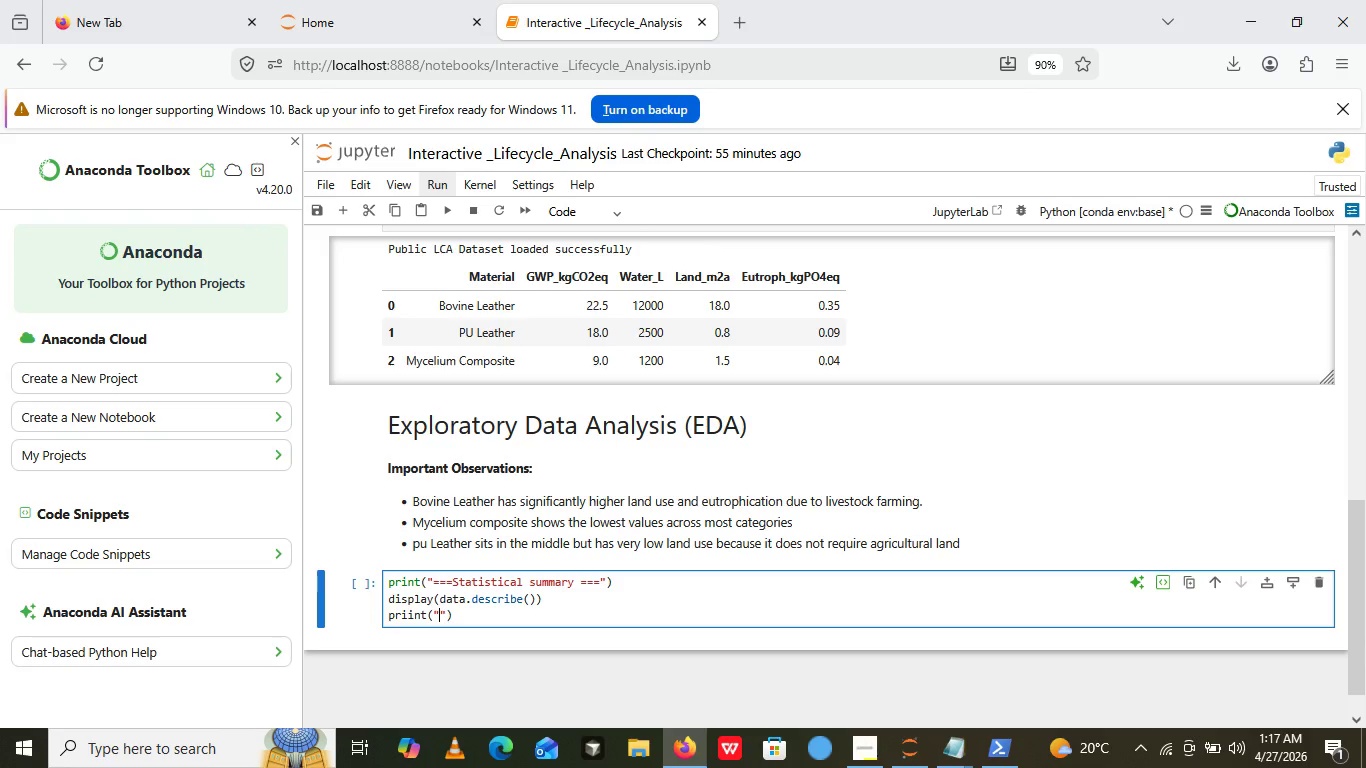 
key(Shift+Quote)
 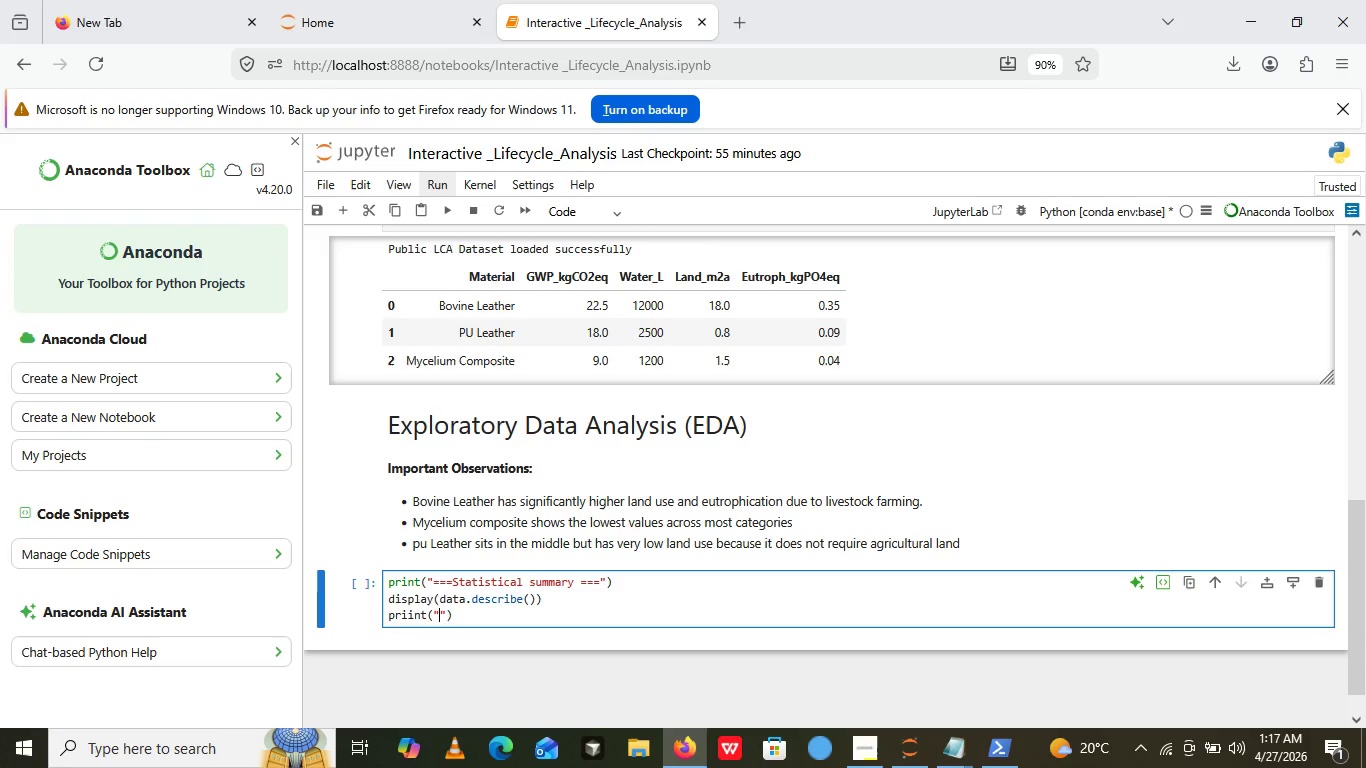 
key(Shift+Quote)
 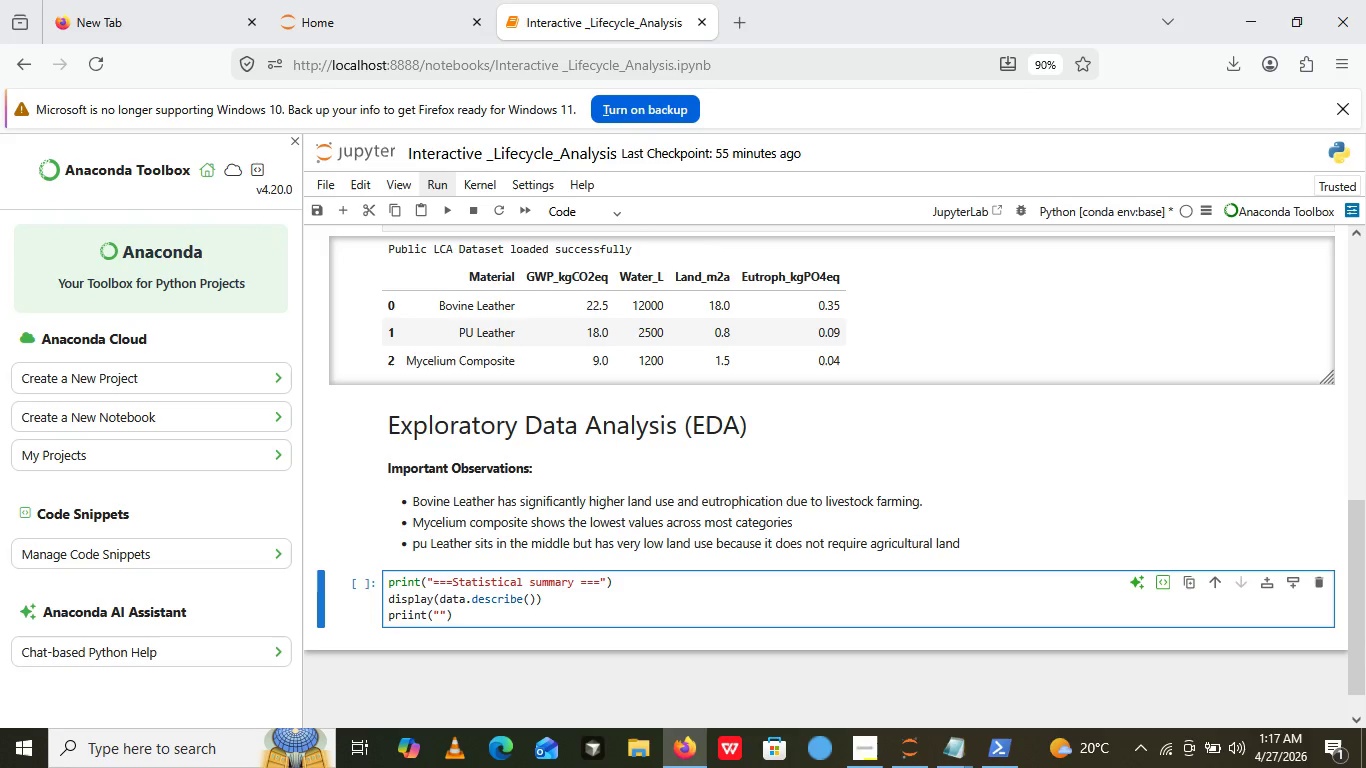 
key(ArrowLeft)
 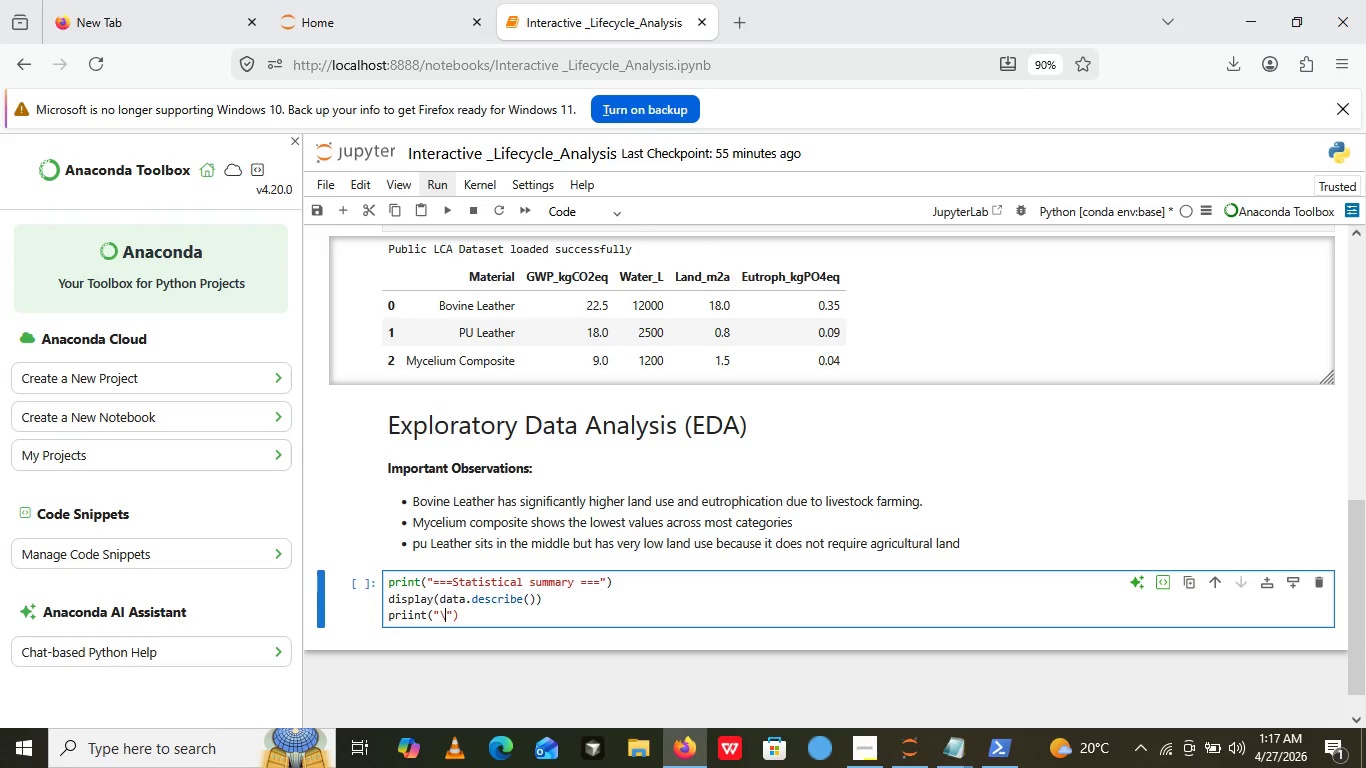 
type([Break]n<K)
key(Backspace)
key(Backspace)
type(Key Insiht)
key(Backspace)
key(Backspace)
 